 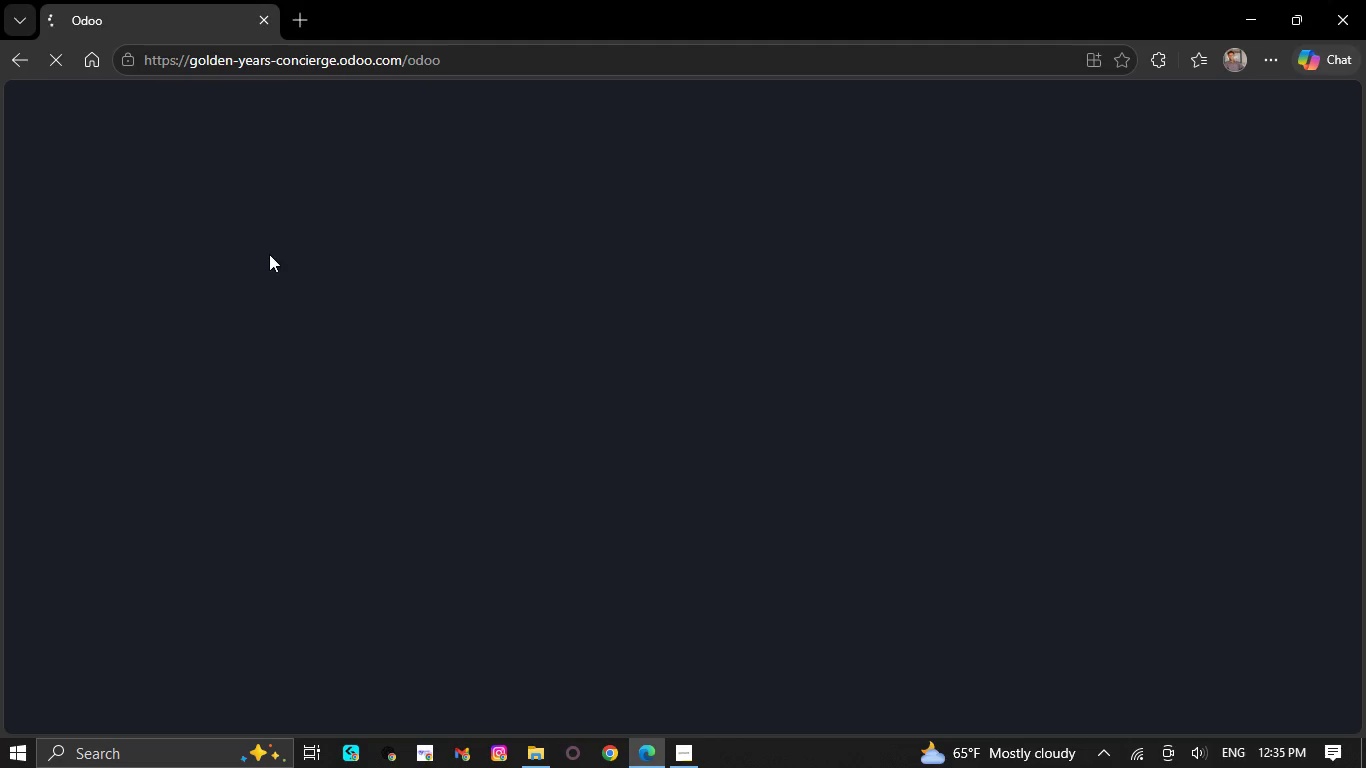 
left_click([266, 152])
 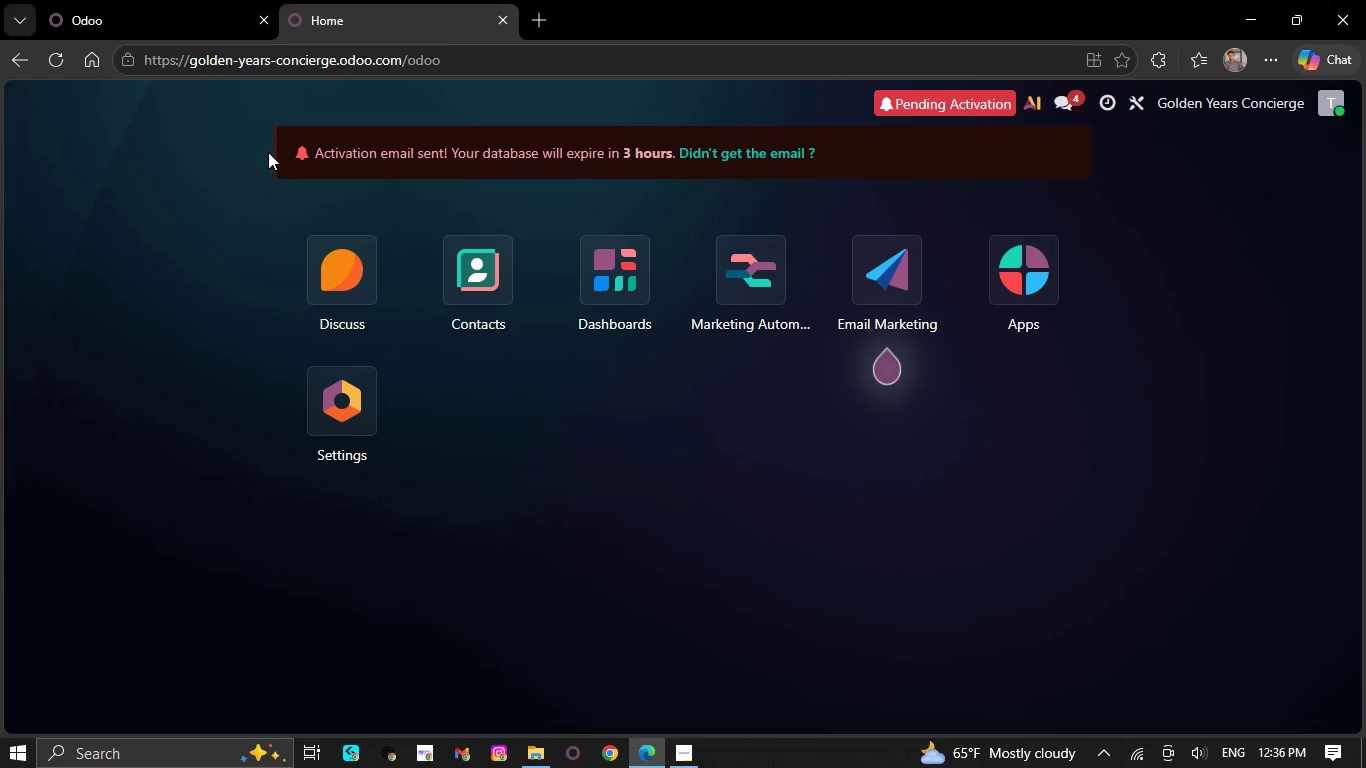 
wait(44.77)
 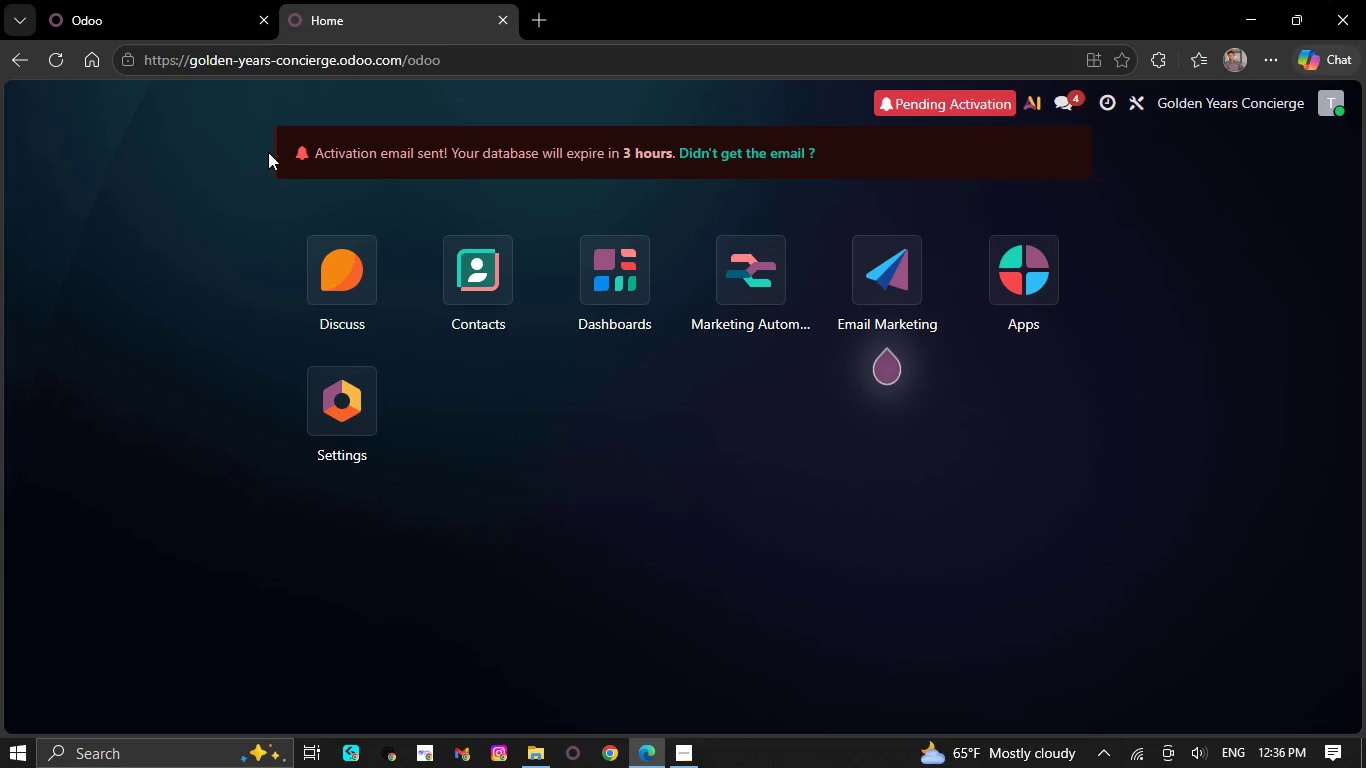 
left_click([113, 0])
 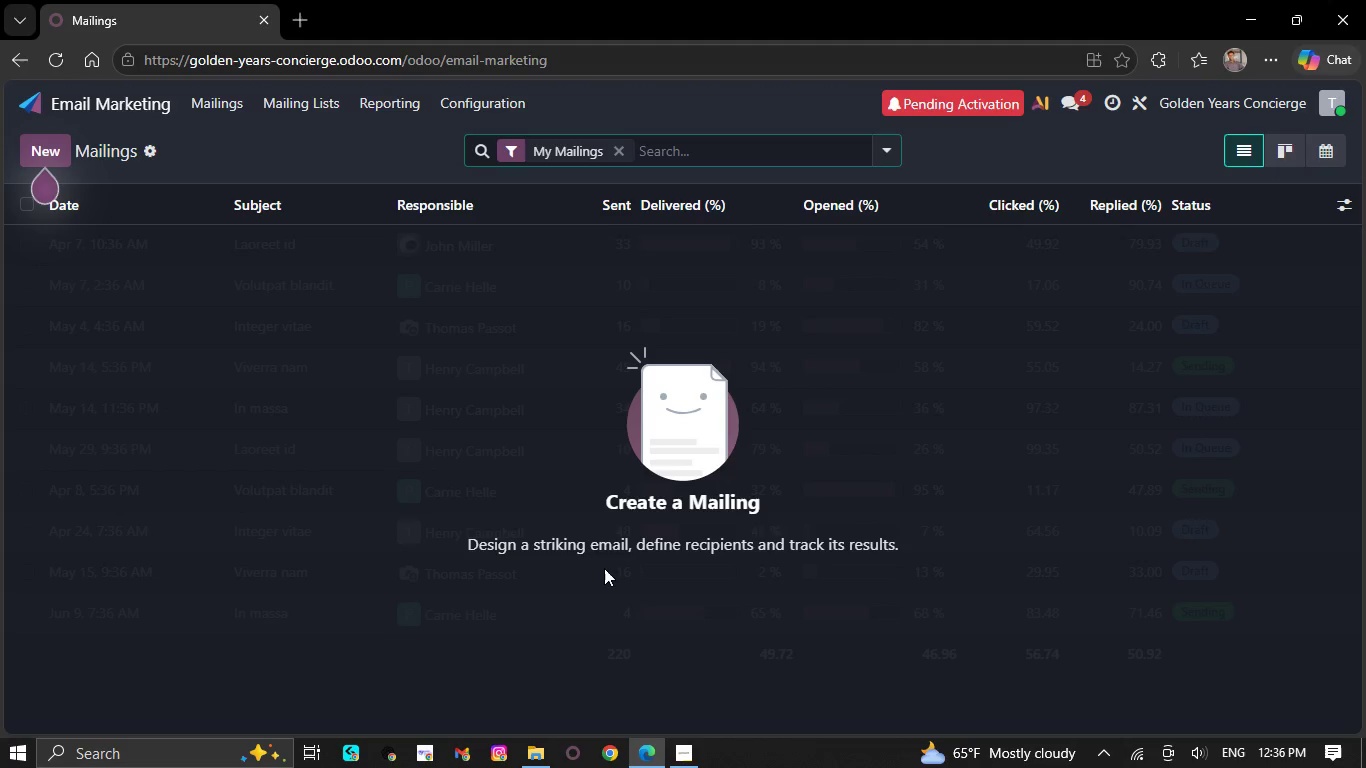 
wait(38.06)
 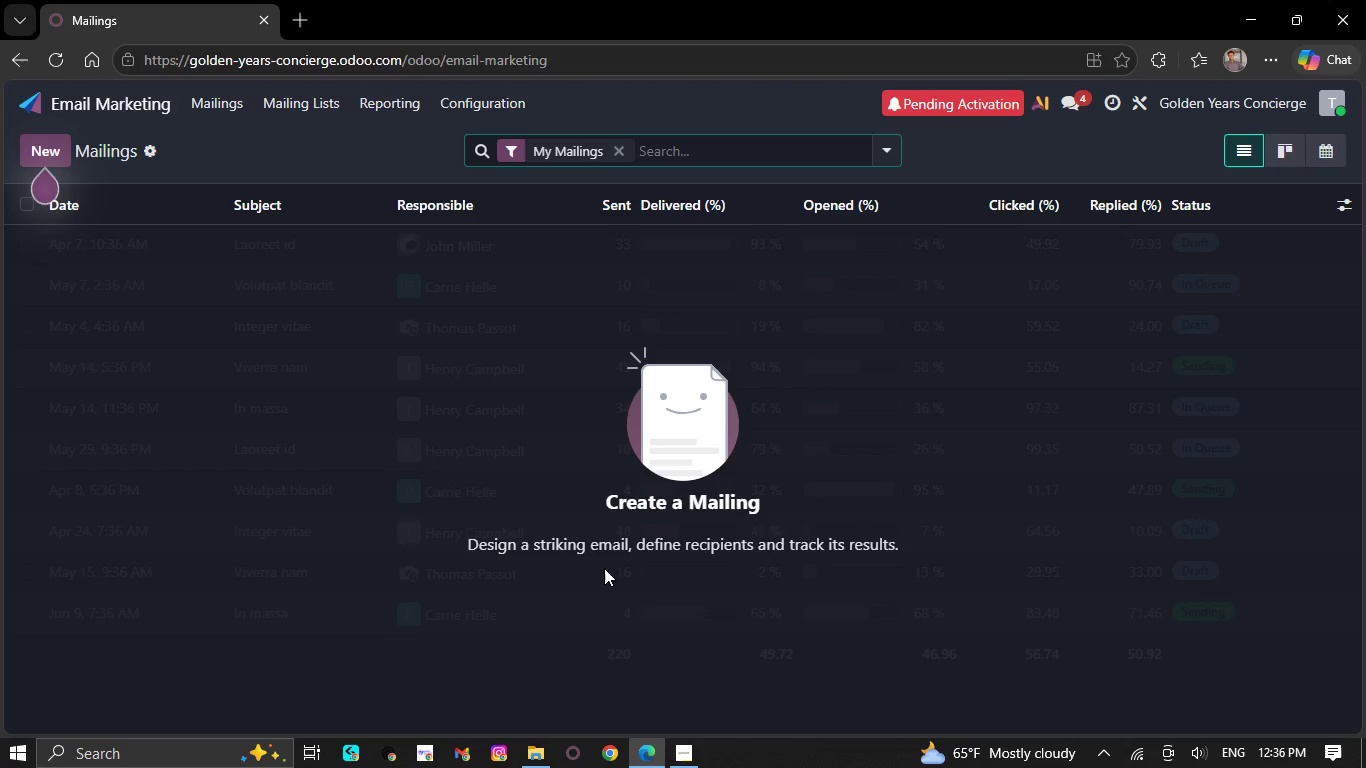 
left_click([299, 116])
 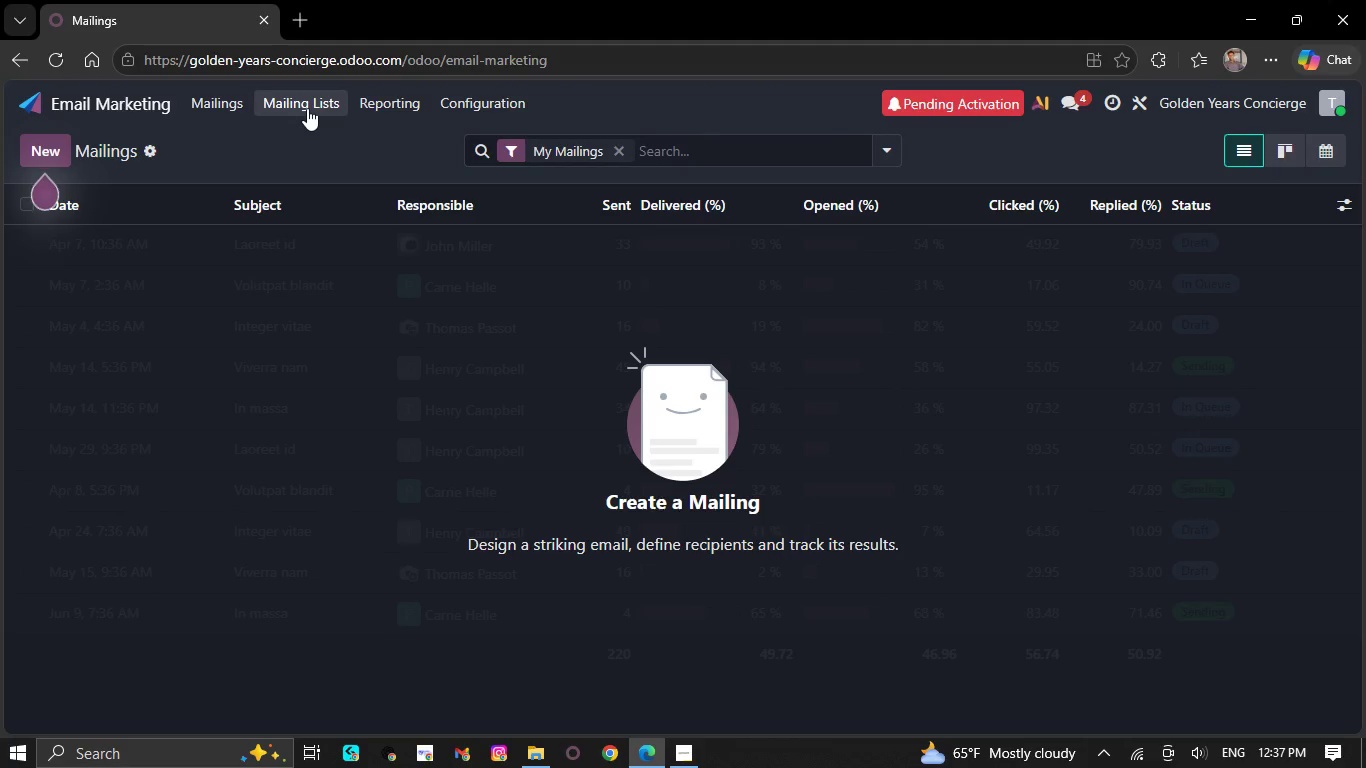 
left_click([307, 108])
 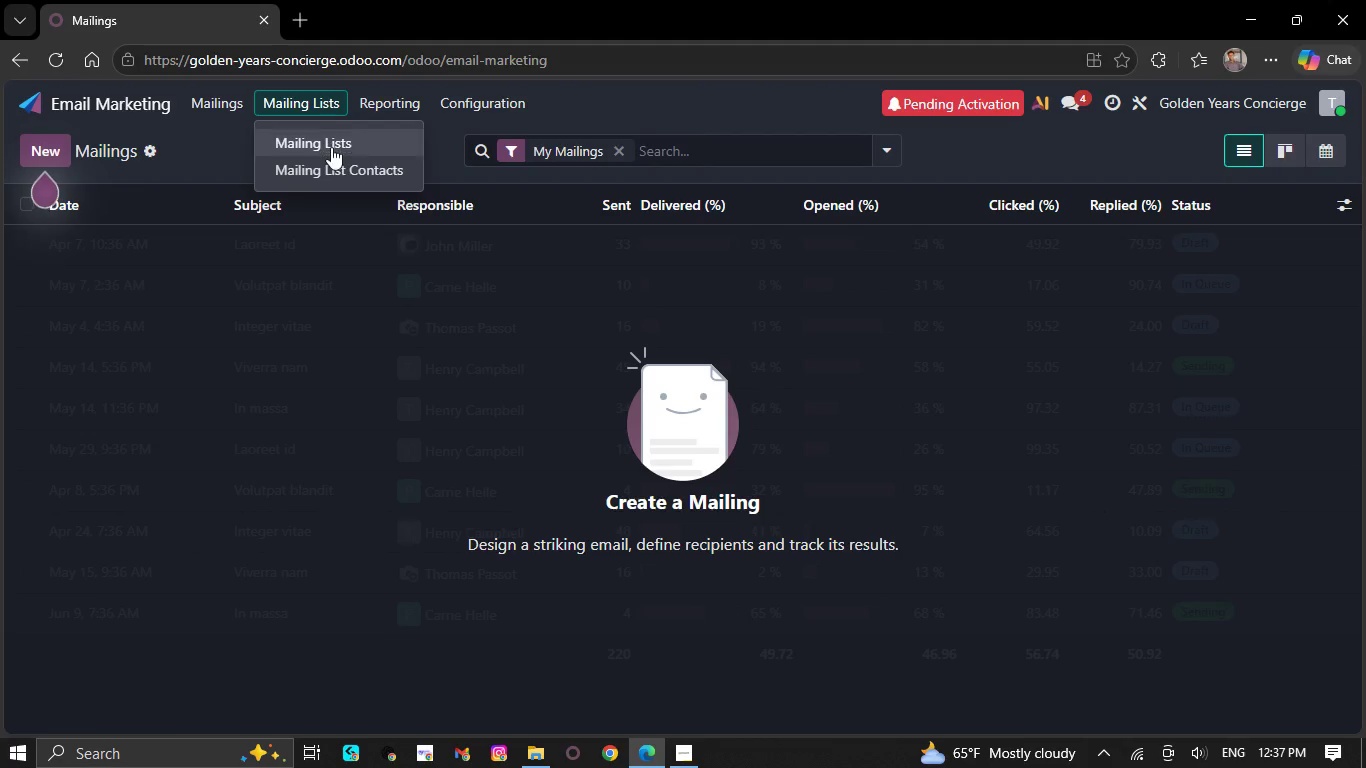 
left_click([331, 147])
 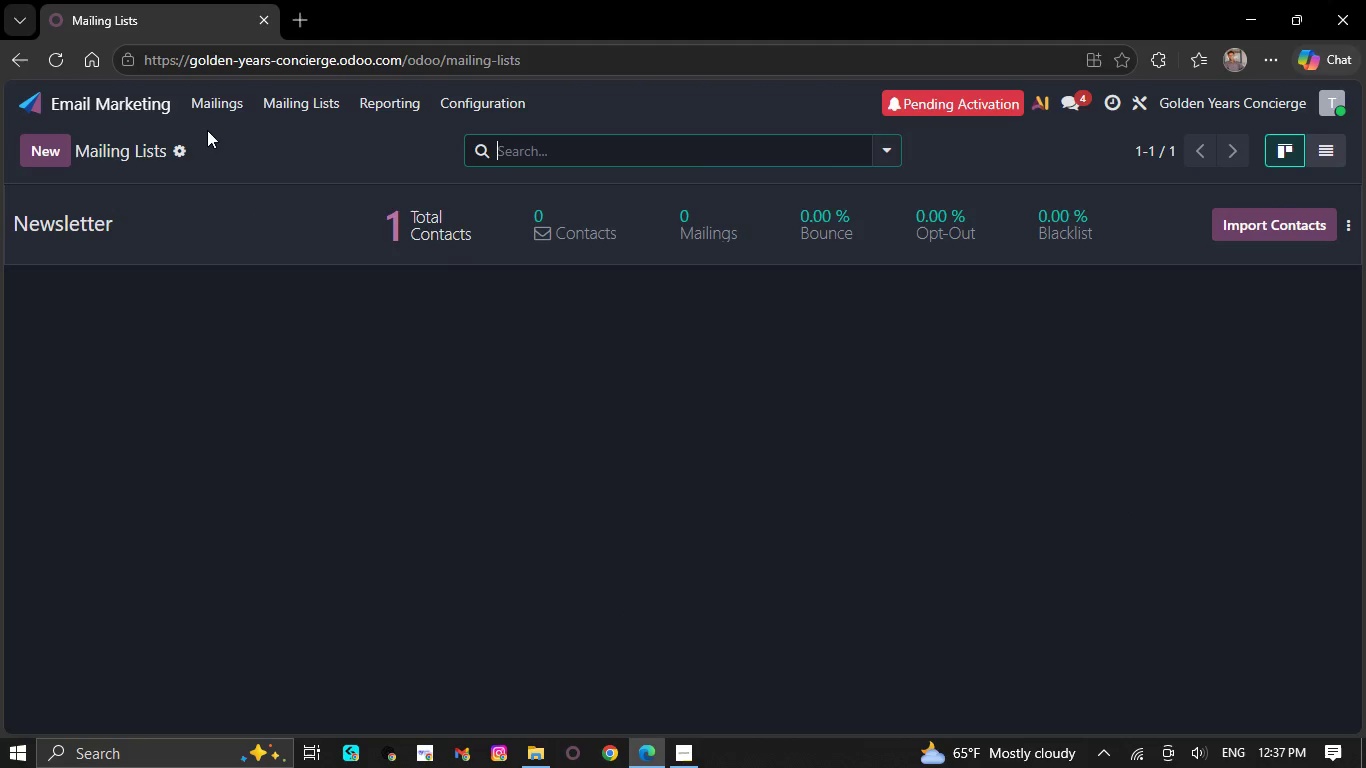 
left_click([228, 204])
 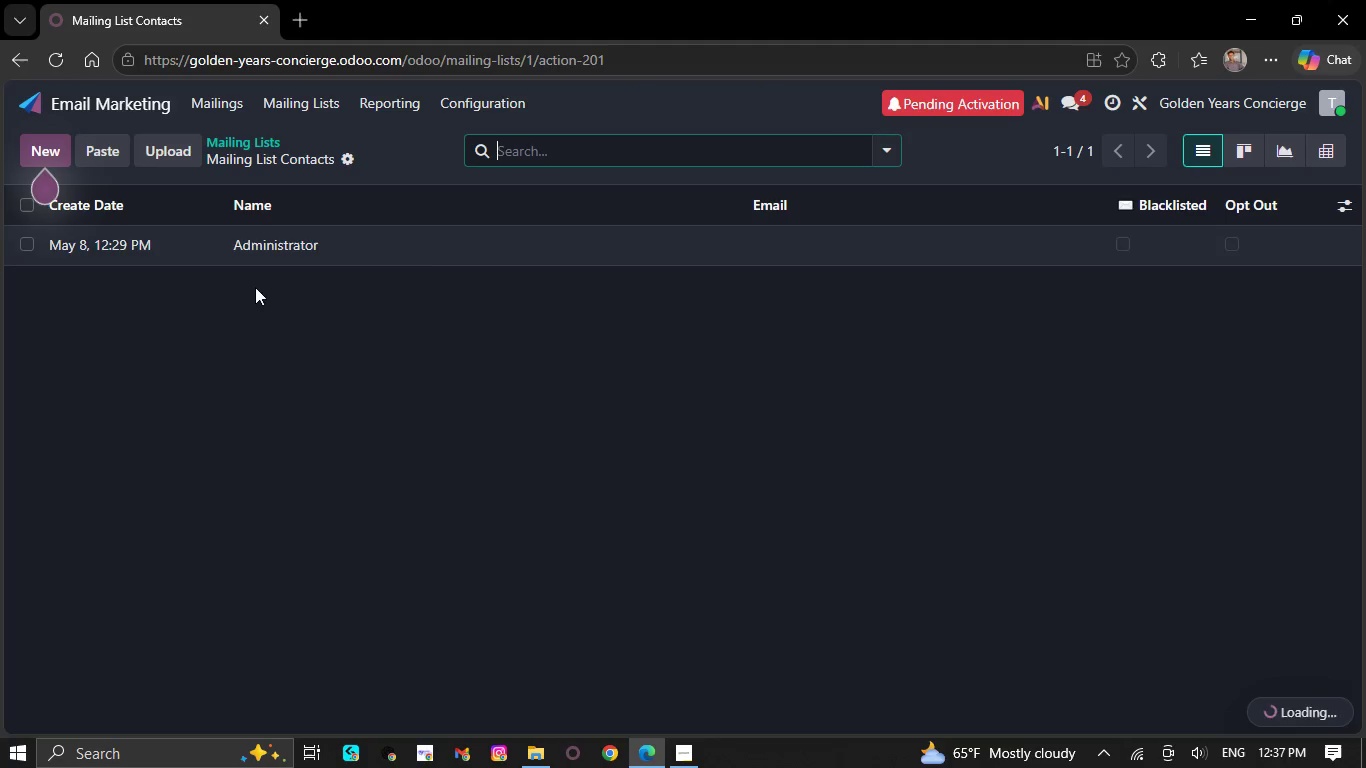 
left_click([511, 262])
 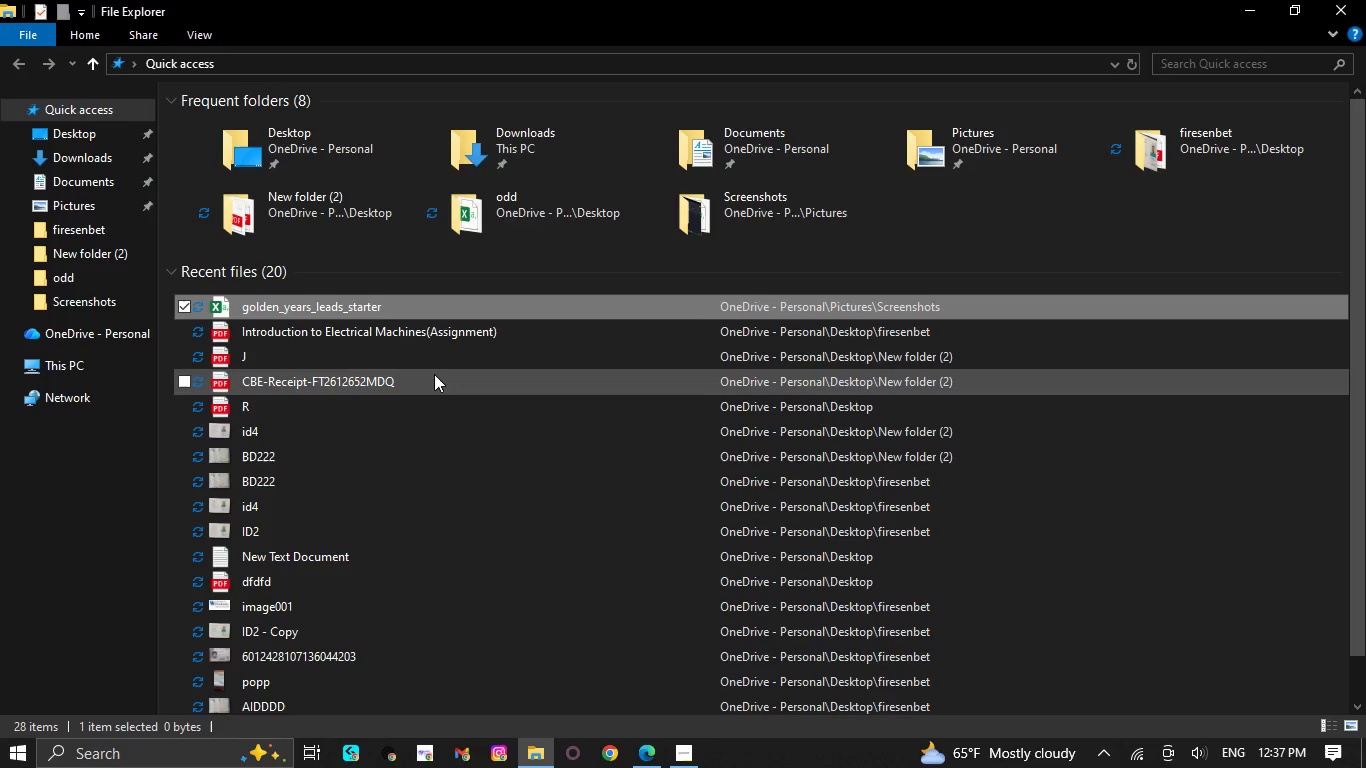 
double_click([409, 310])
 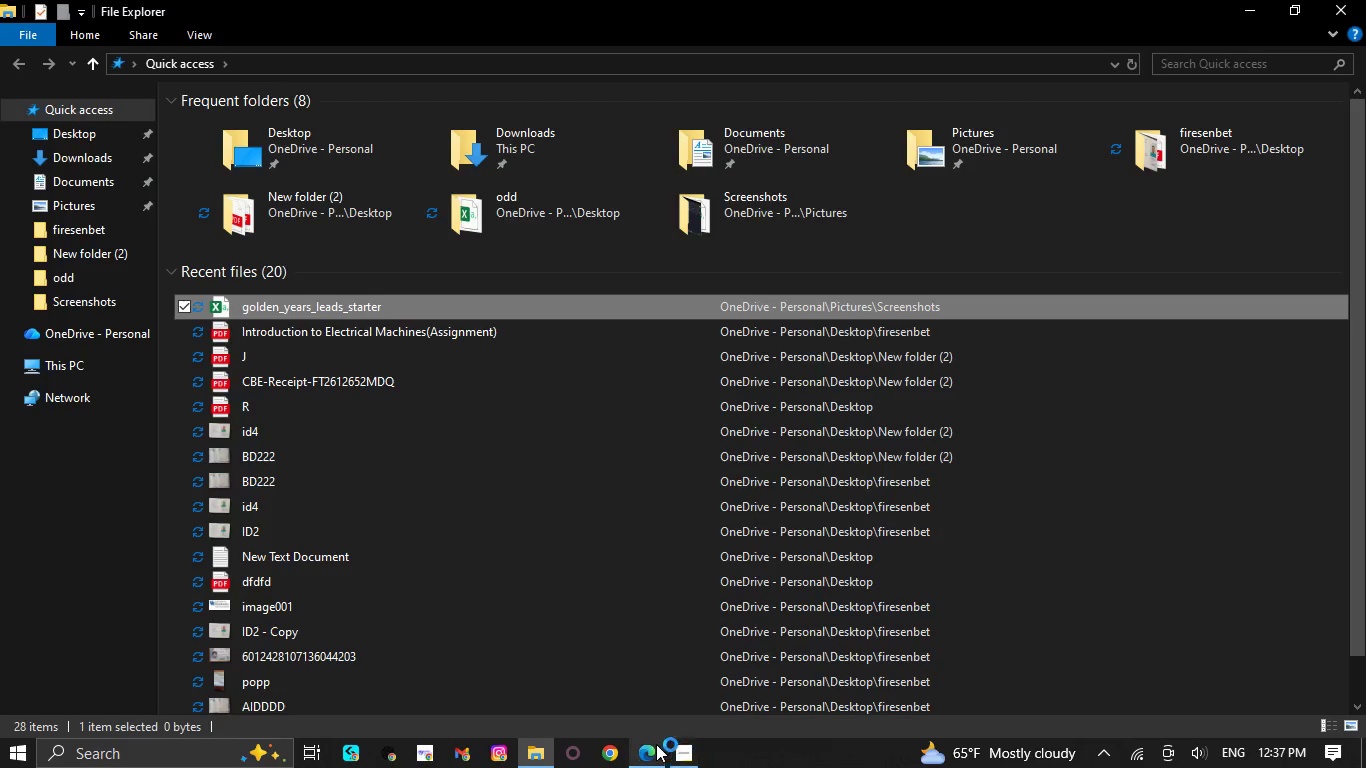 
left_click([651, 751])
 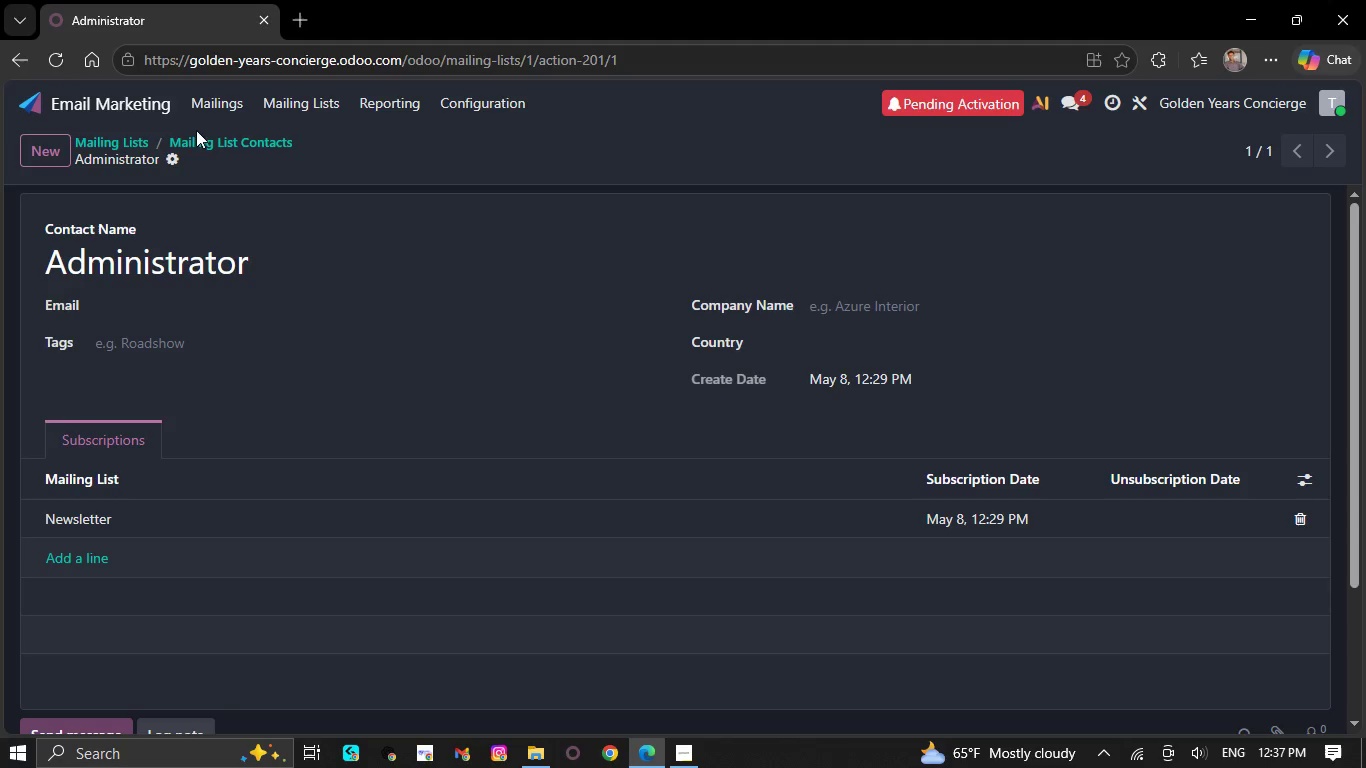 
left_click([174, 158])
 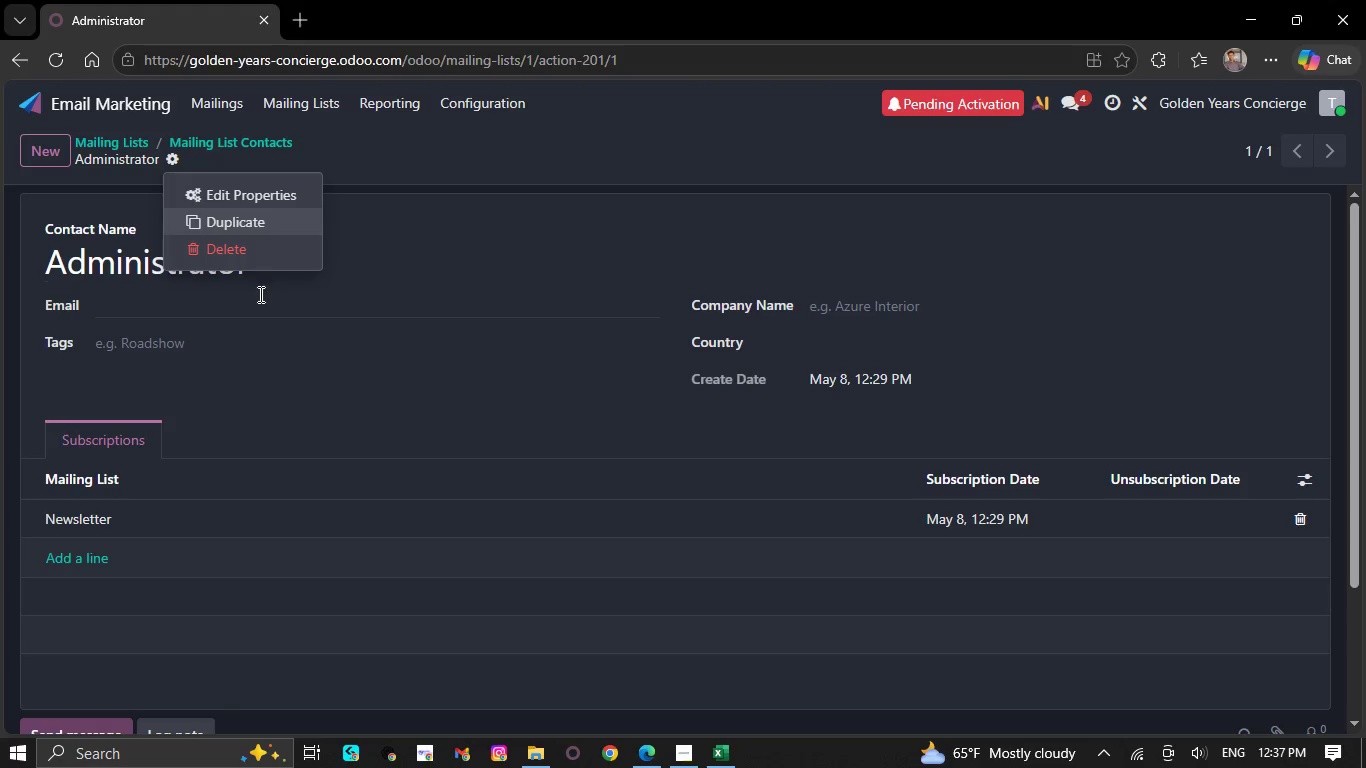 
left_click([259, 195])
 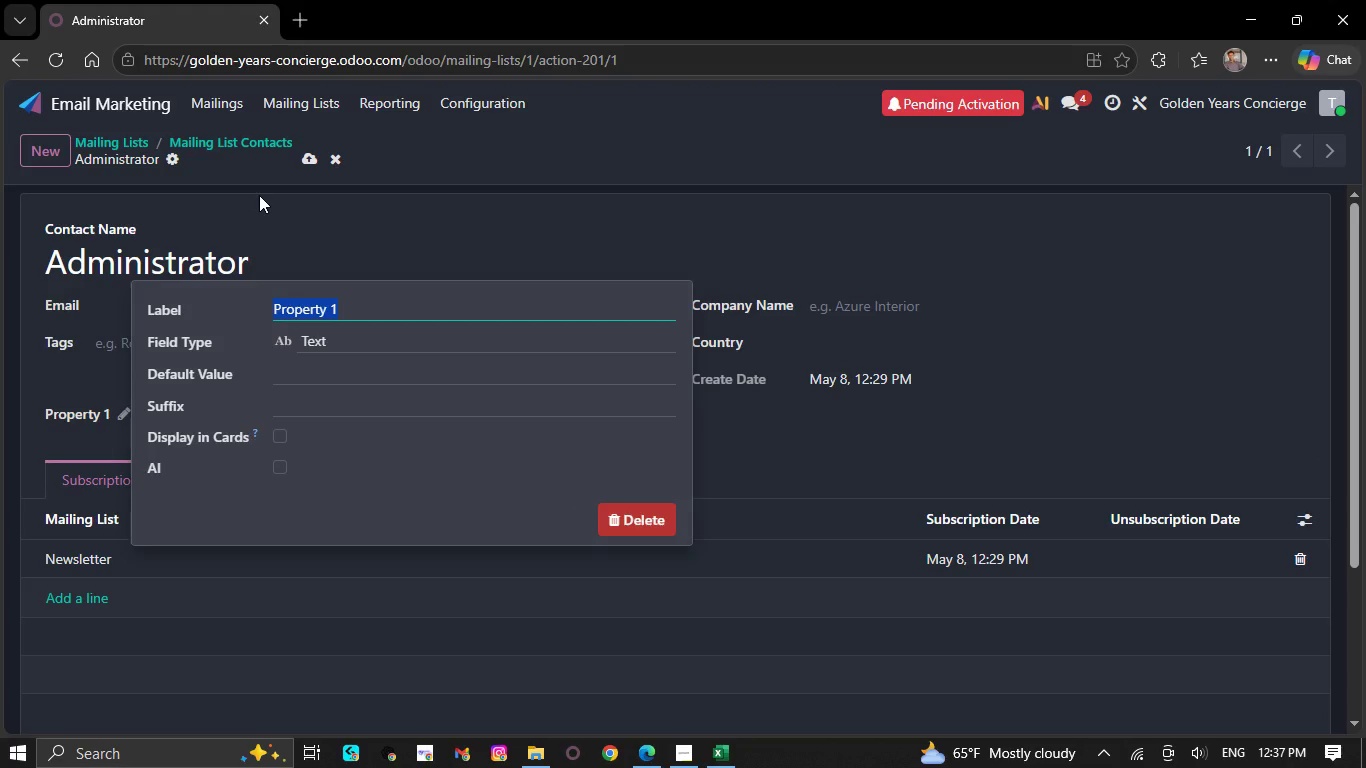 
wait(7.89)
 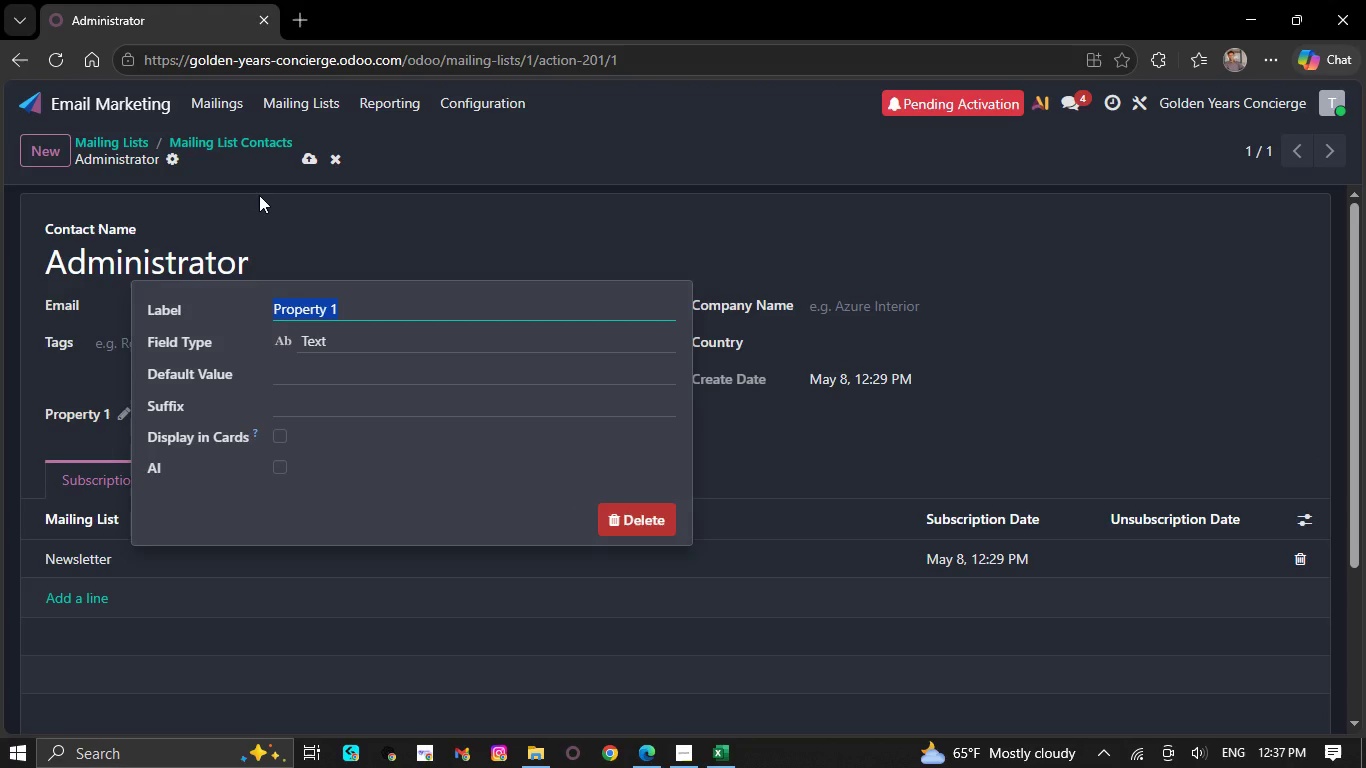 
left_click([728, 766])
 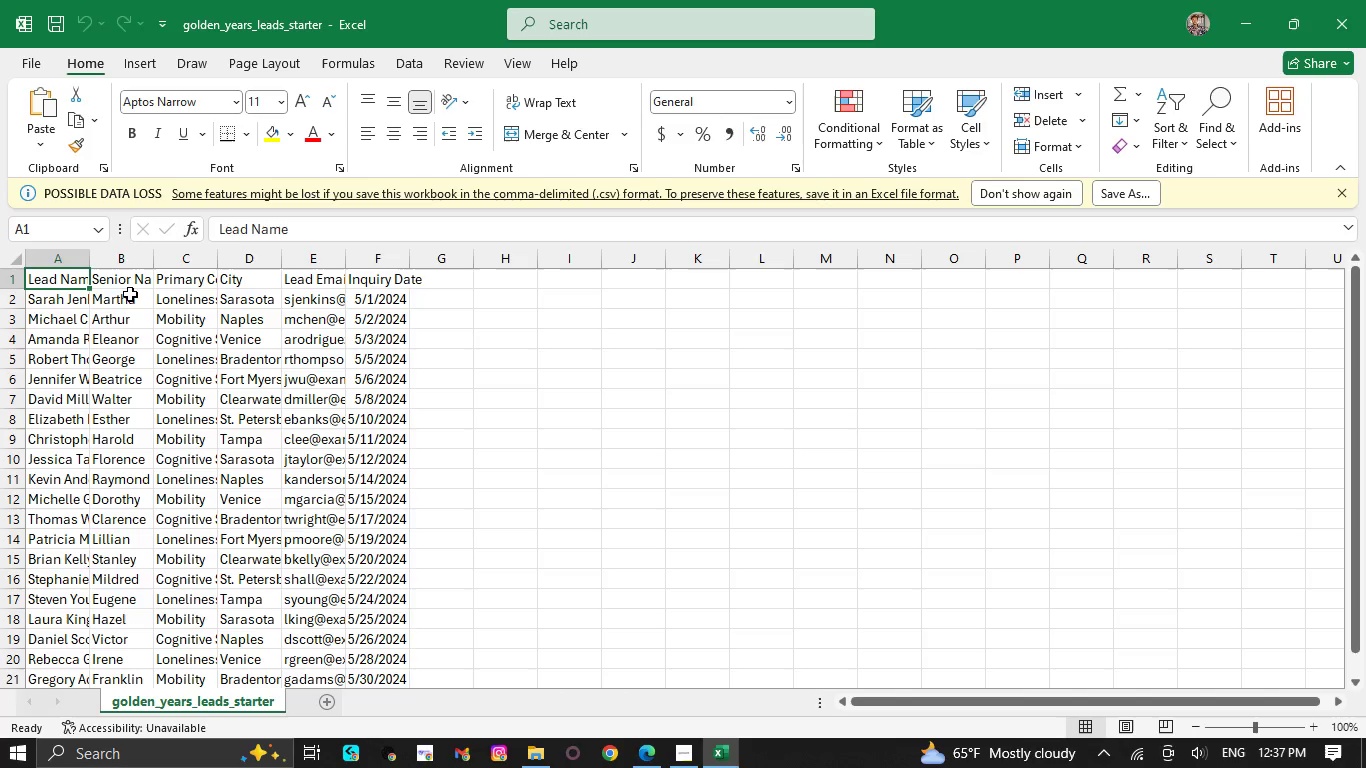 
left_click([126, 279])
 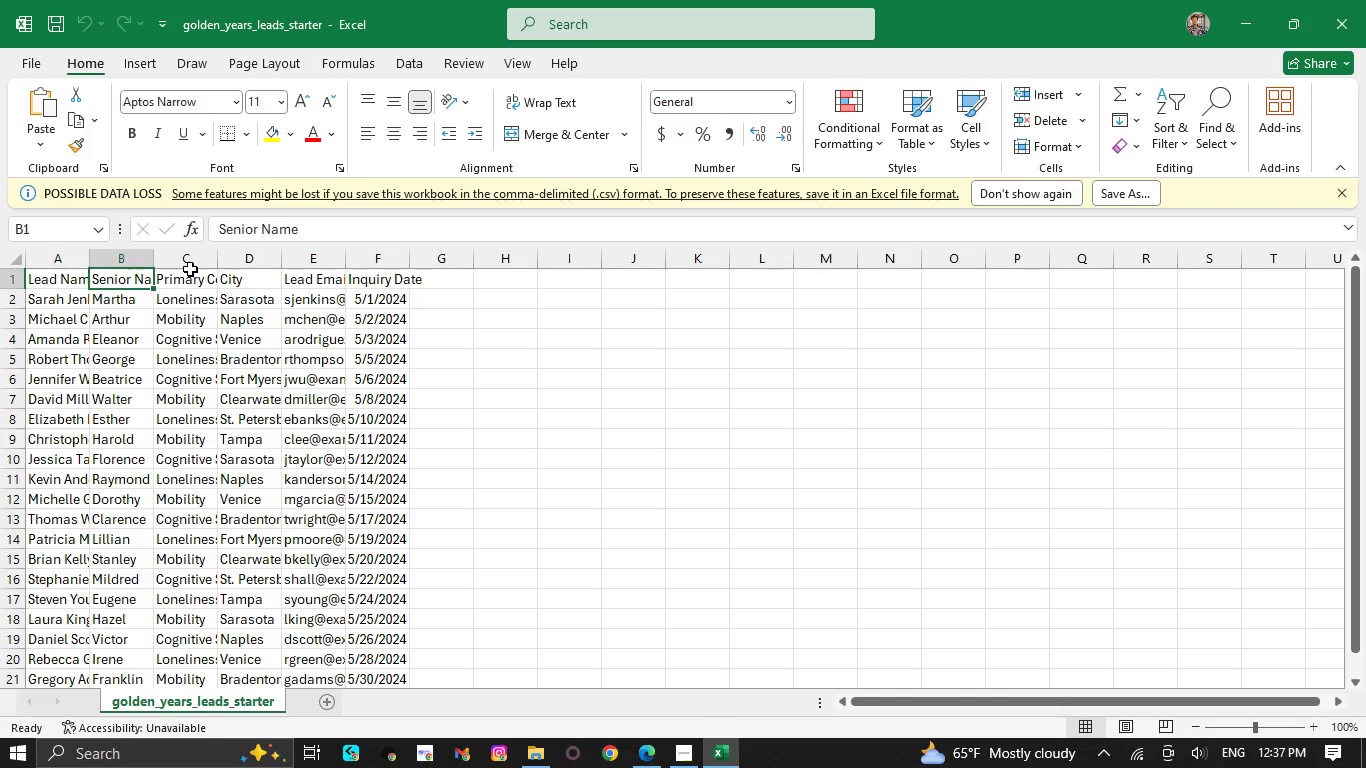 
left_click([187, 287])
 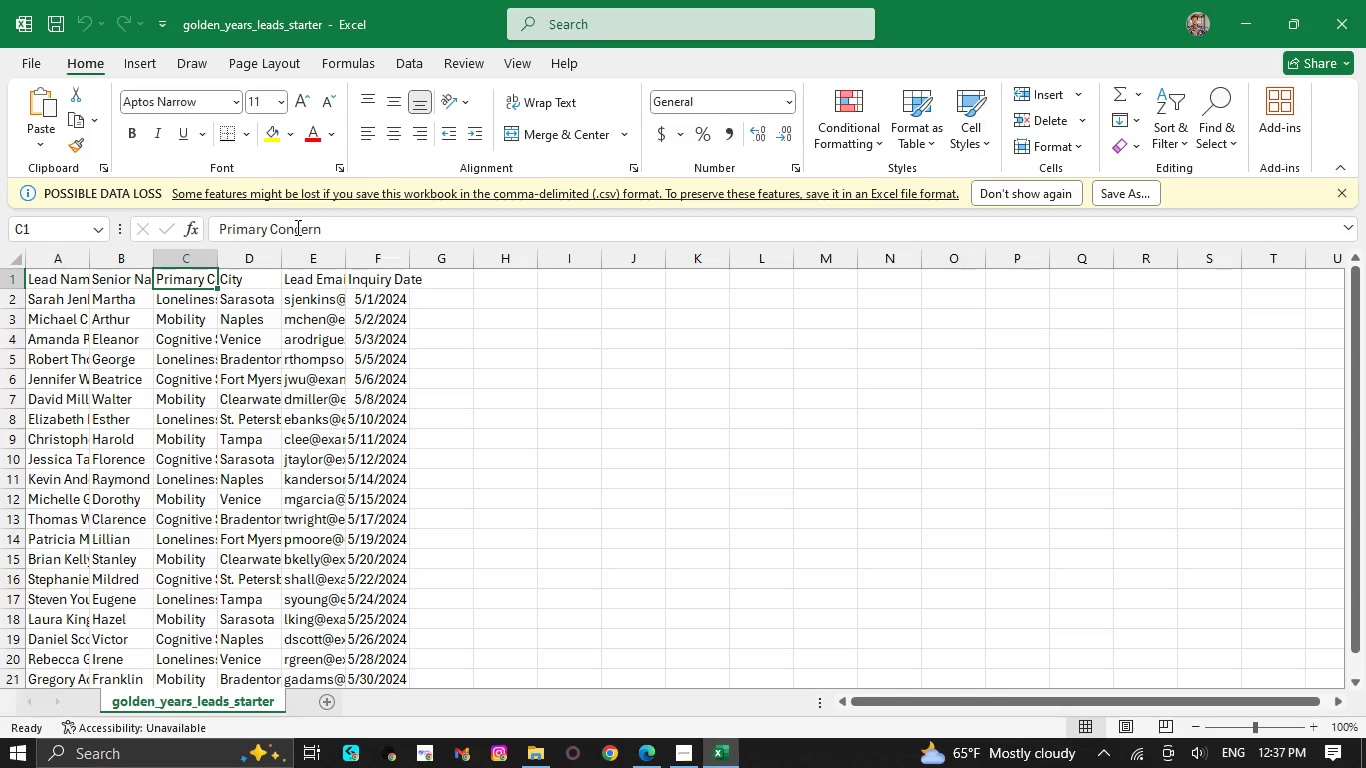 
left_click_drag(start_coordinate=[353, 234], to_coordinate=[219, 237])
 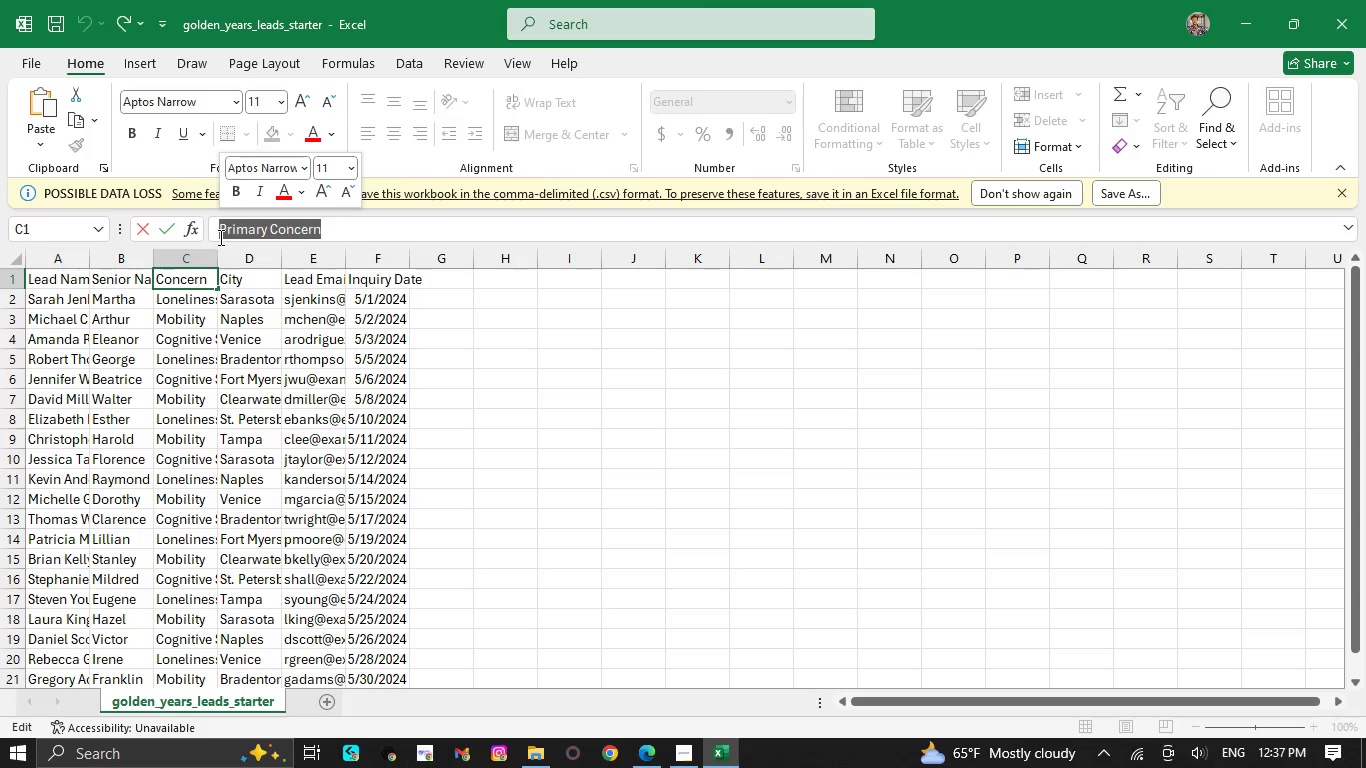 
key(Control+C)
 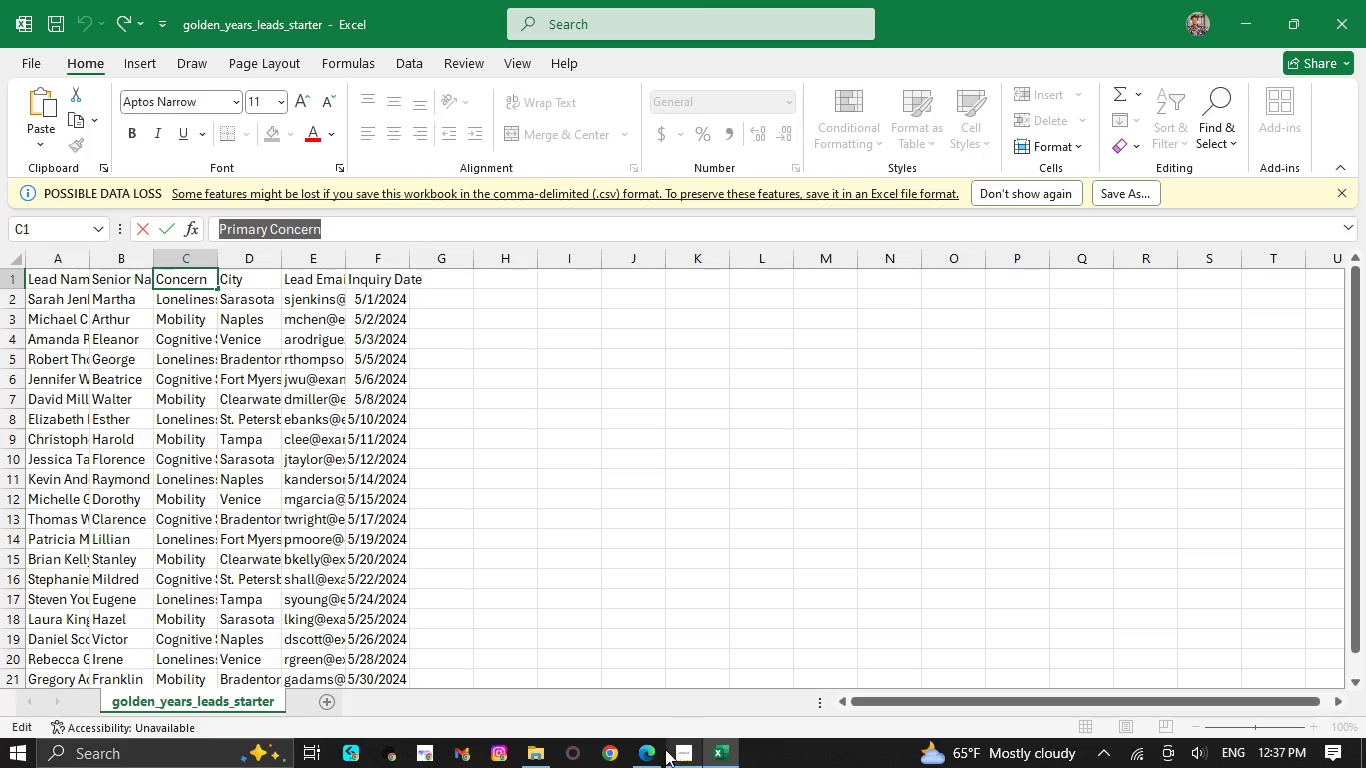 
left_click([654, 749])
 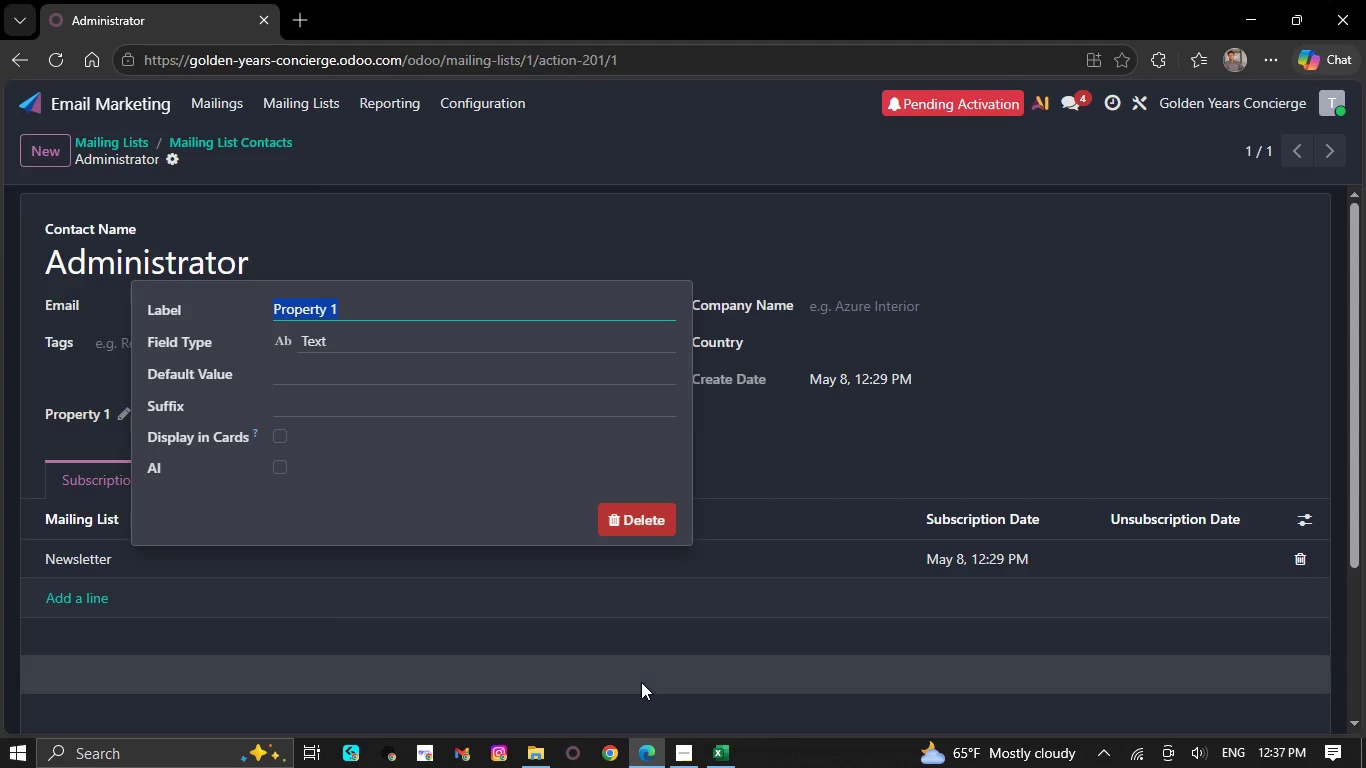 
key(Control+V)
 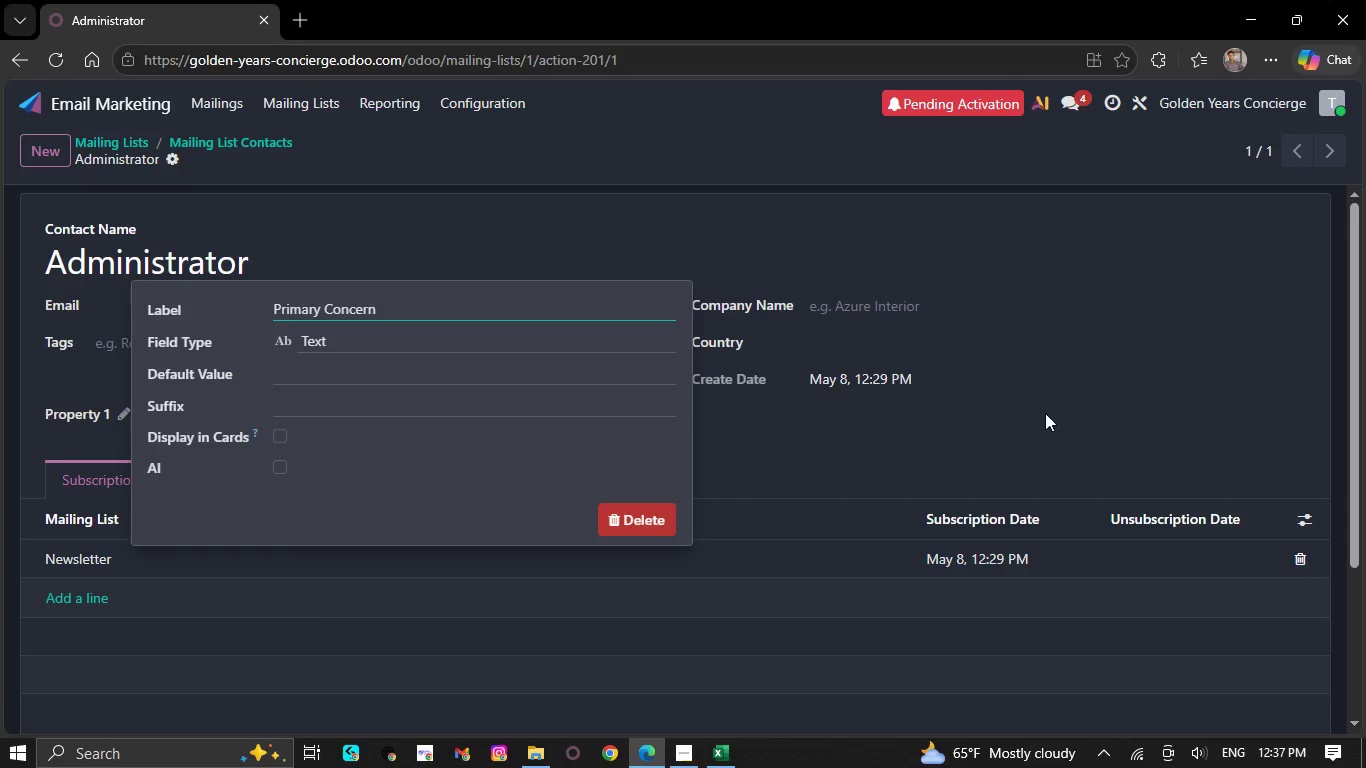 
left_click([1046, 418])
 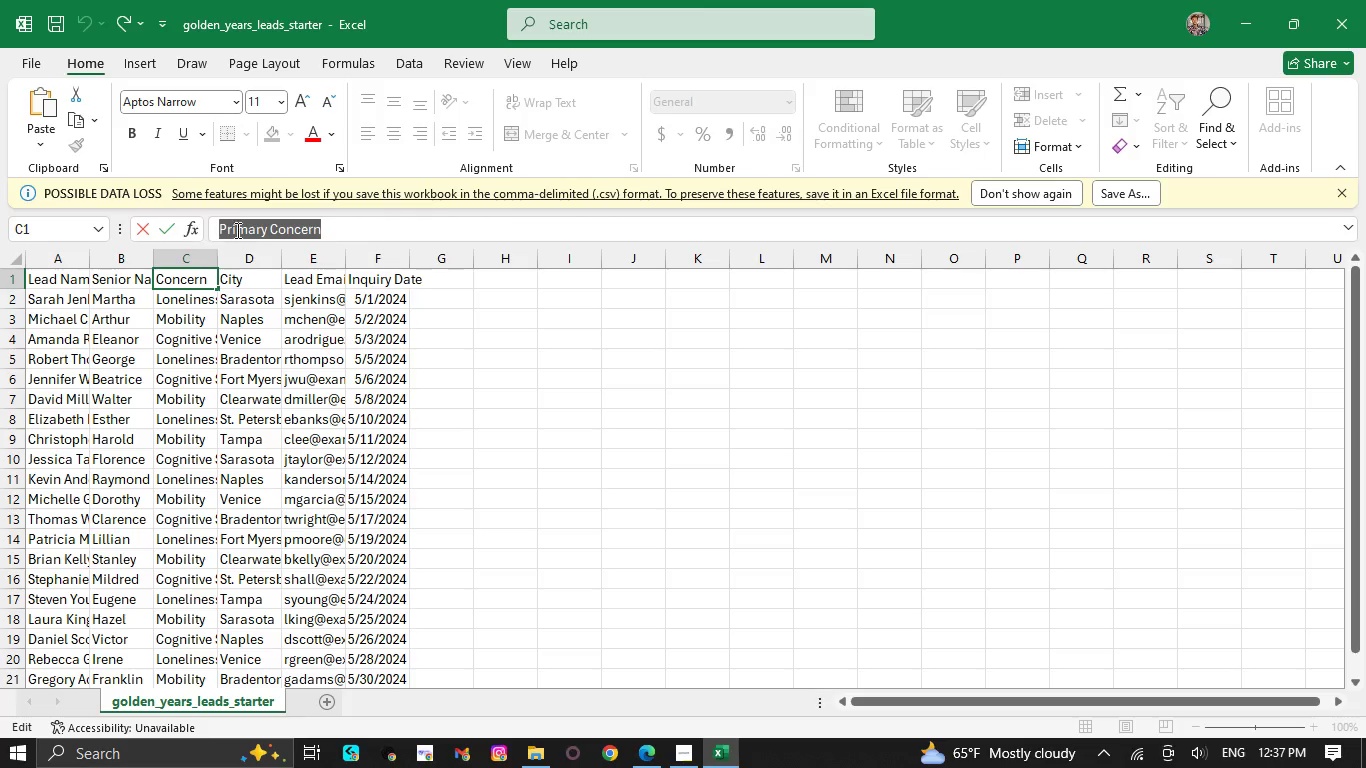 
left_click([280, 283])
 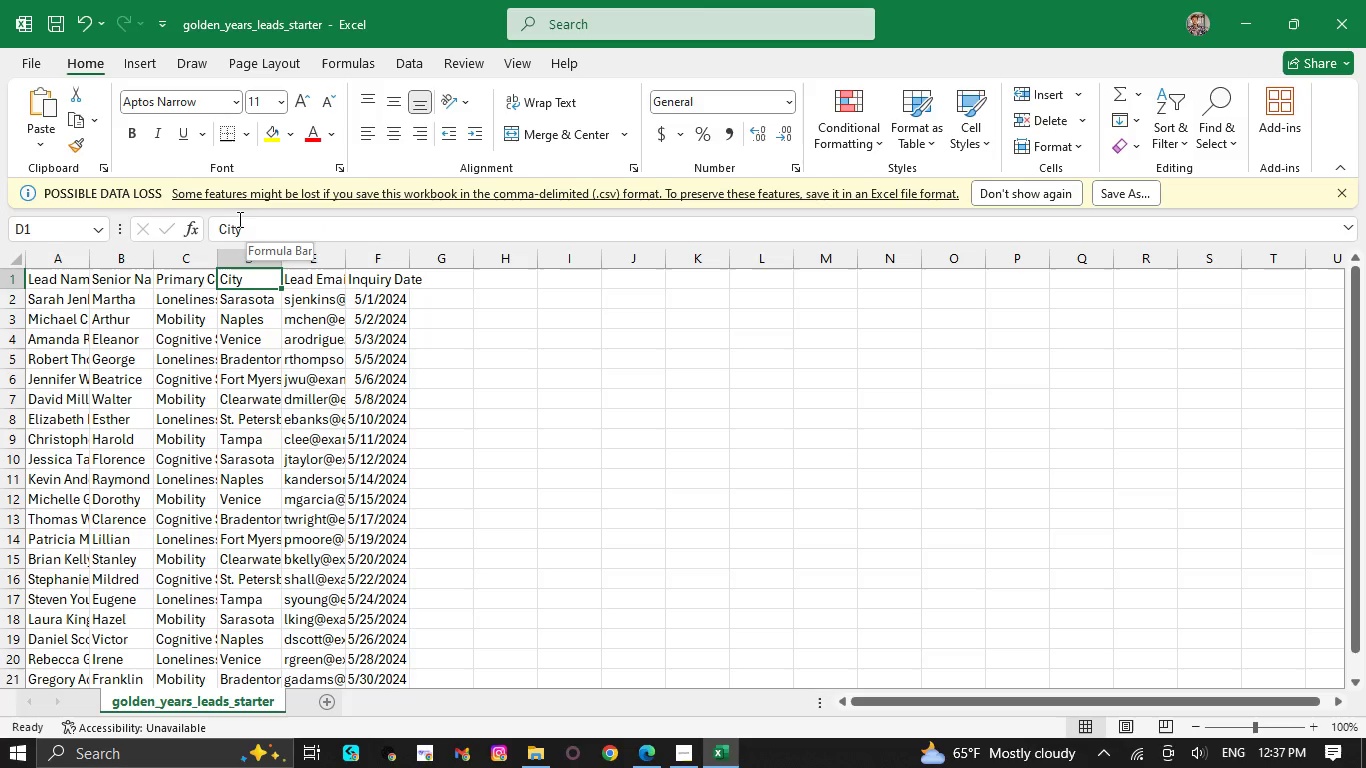 
left_click_drag(start_coordinate=[245, 223], to_coordinate=[210, 221])
 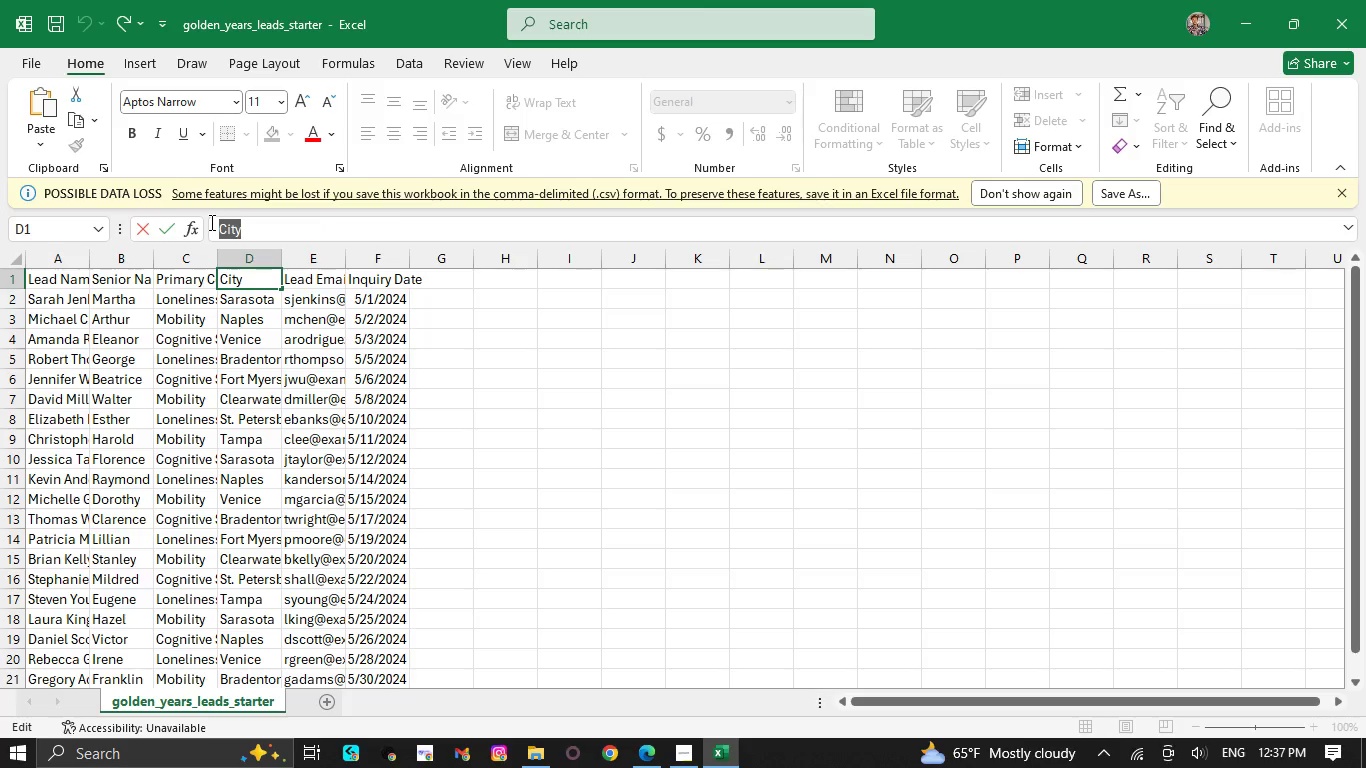 
key(Control+C)
 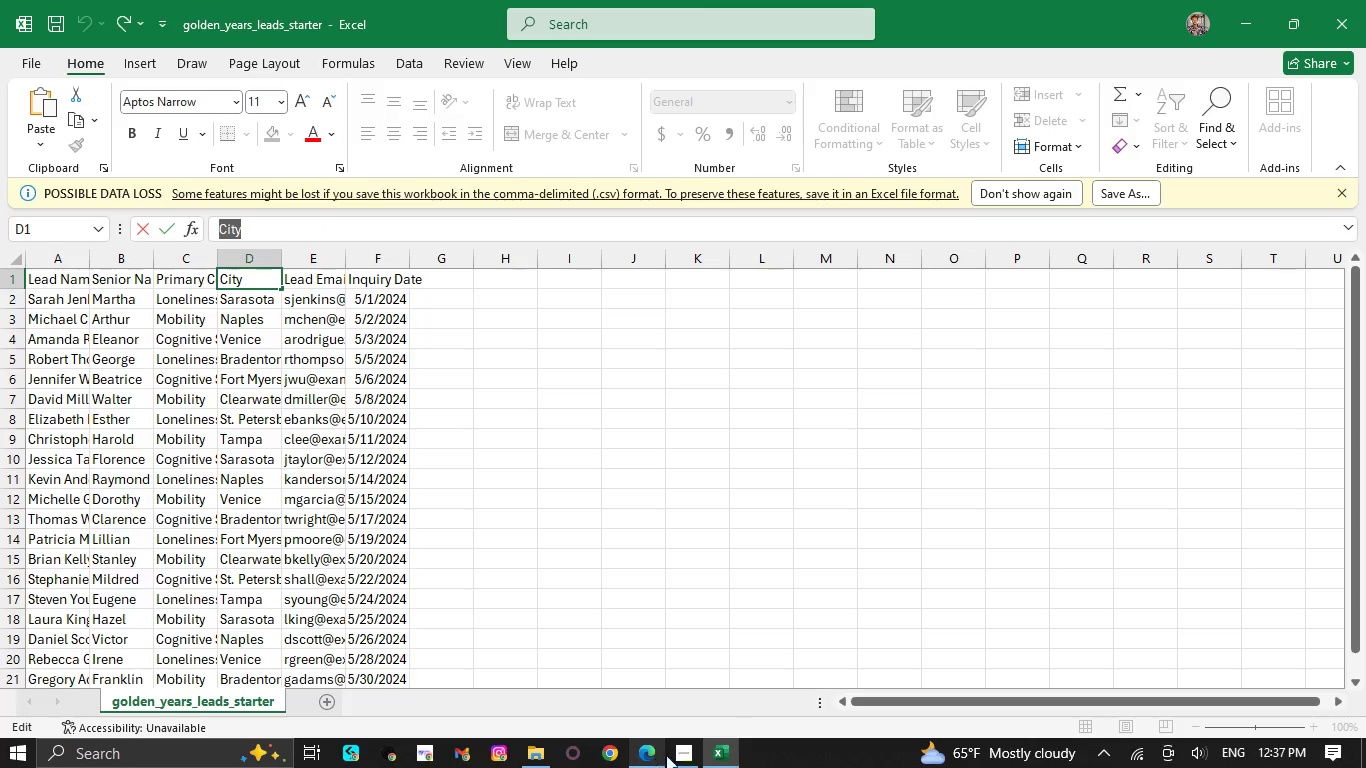 
left_click([692, 743])
 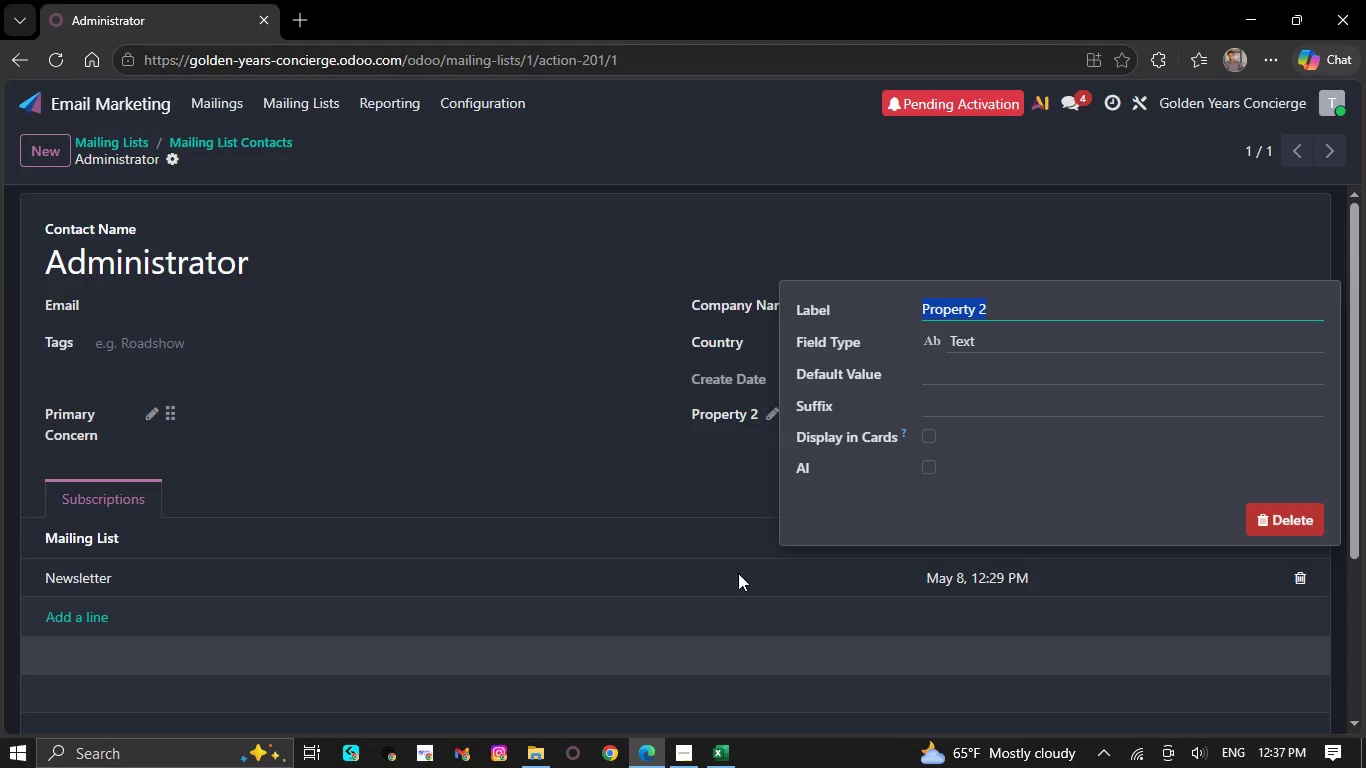 
key(Control+V)
 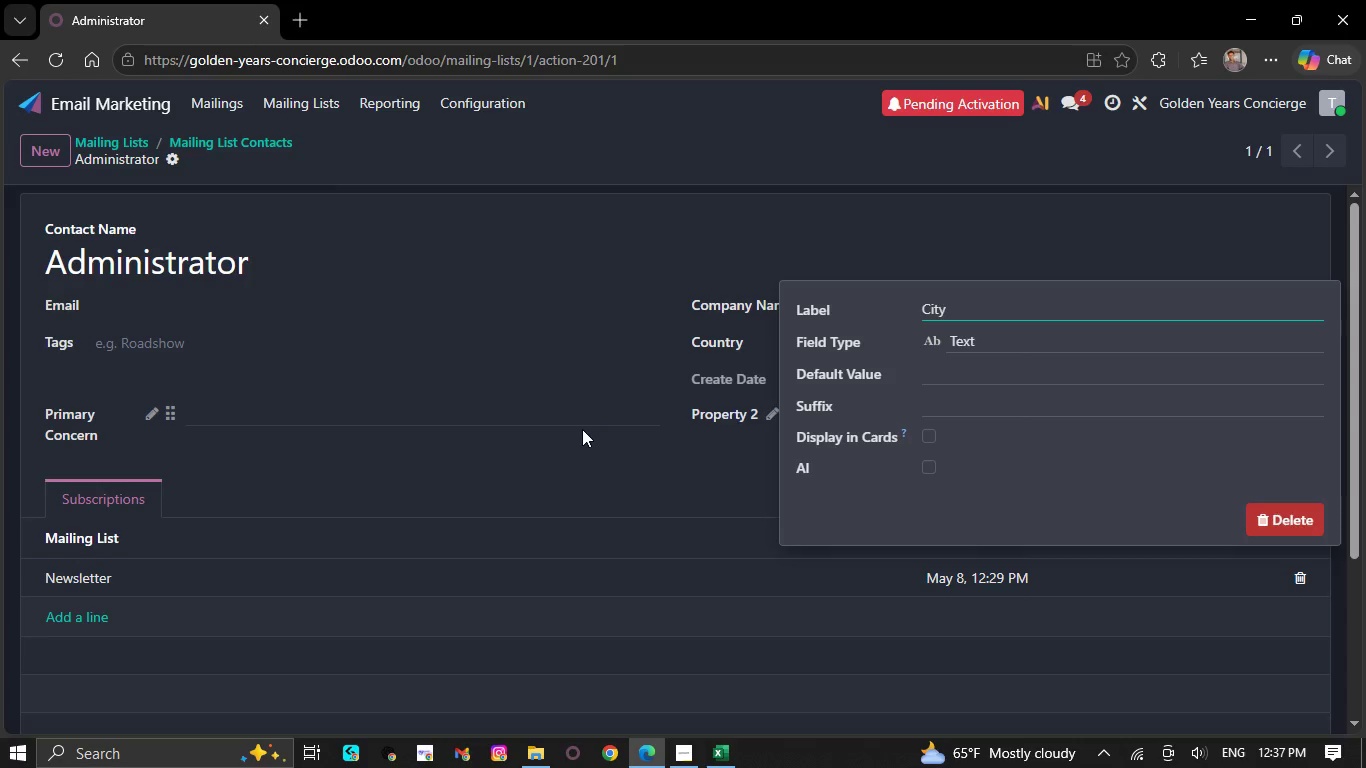 
left_click([577, 433])
 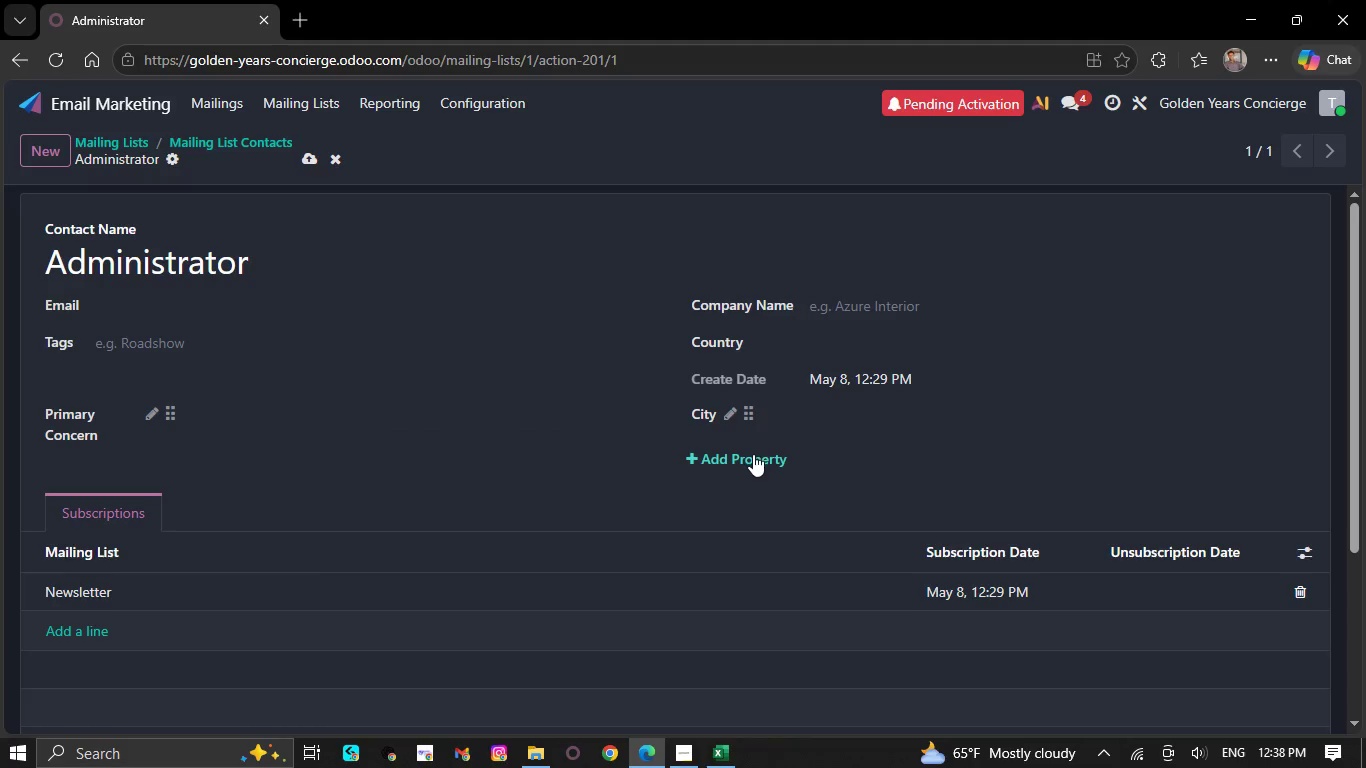 
left_click([753, 454])
 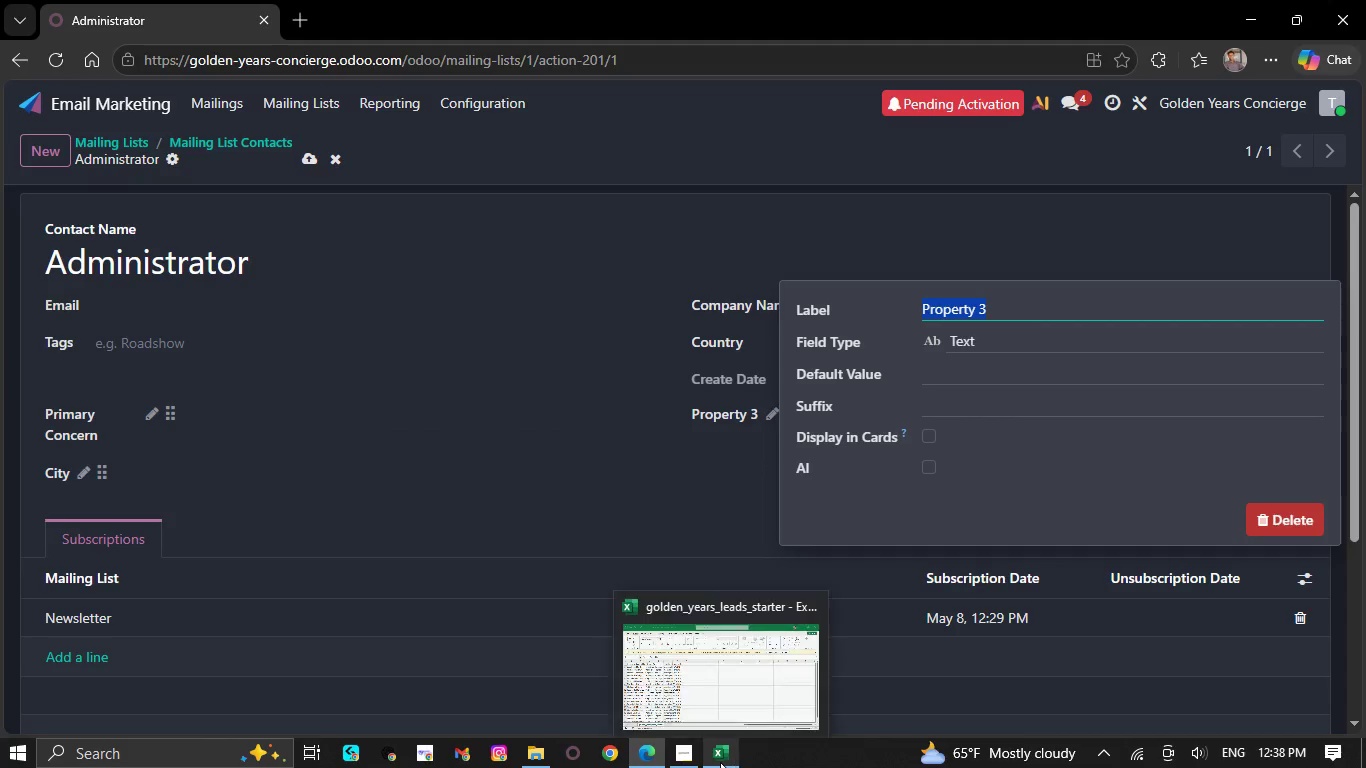 
left_click([723, 758])
 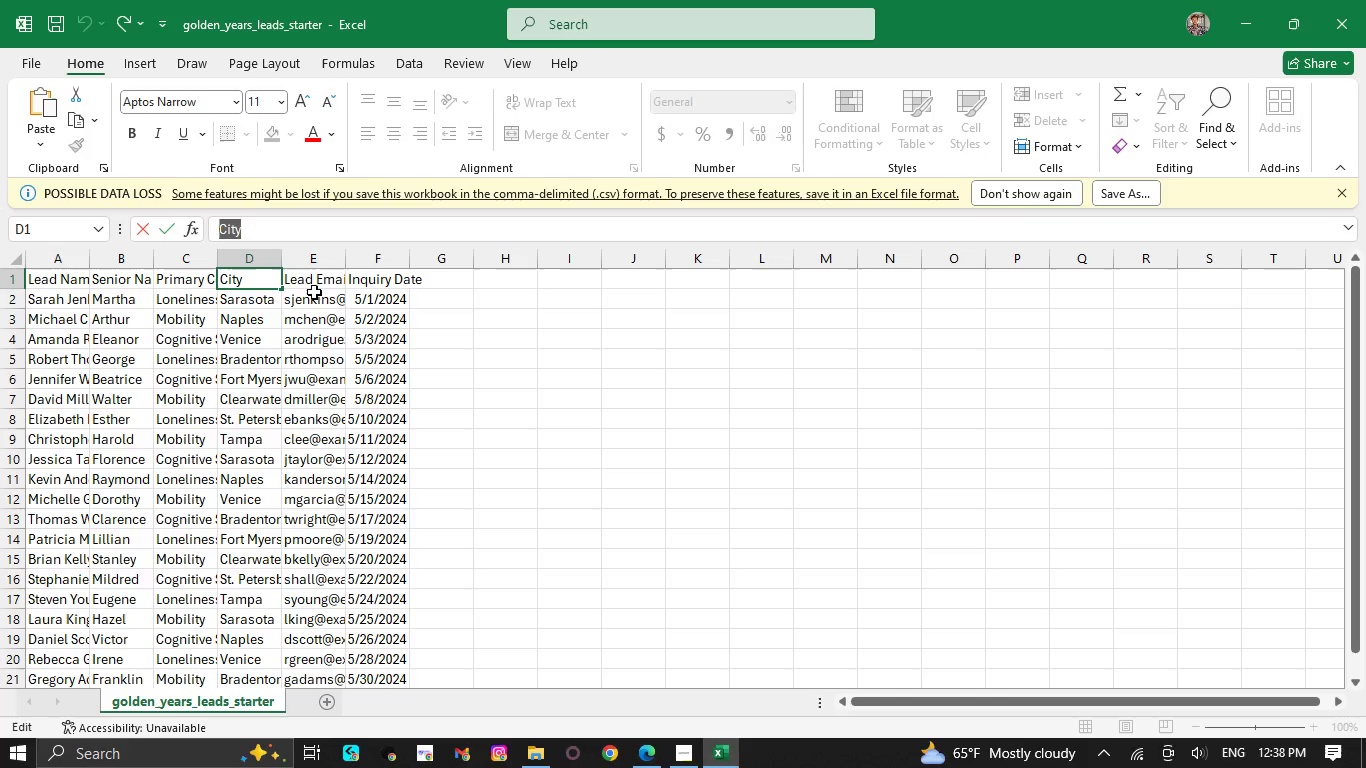 
left_click([313, 280])
 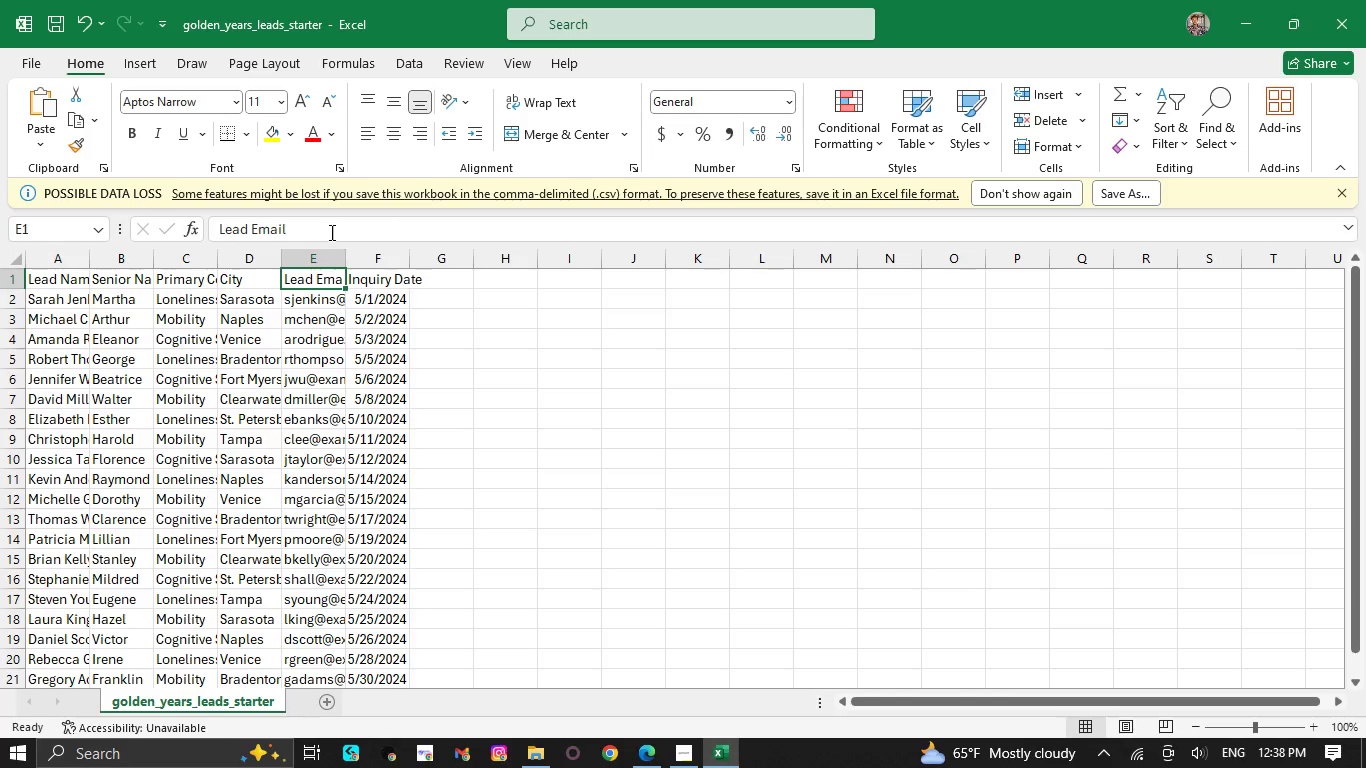 
left_click_drag(start_coordinate=[329, 232], to_coordinate=[161, 238])
 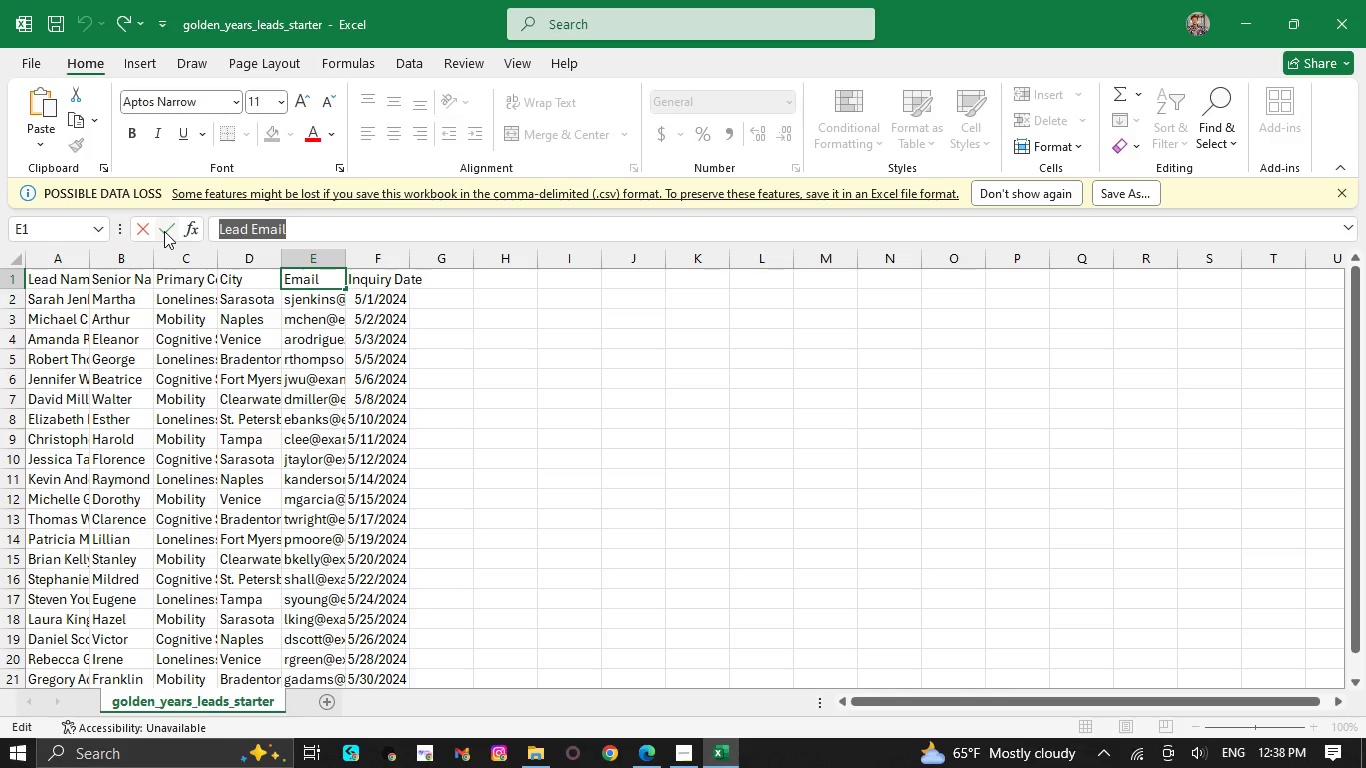 
key(Control+C)
 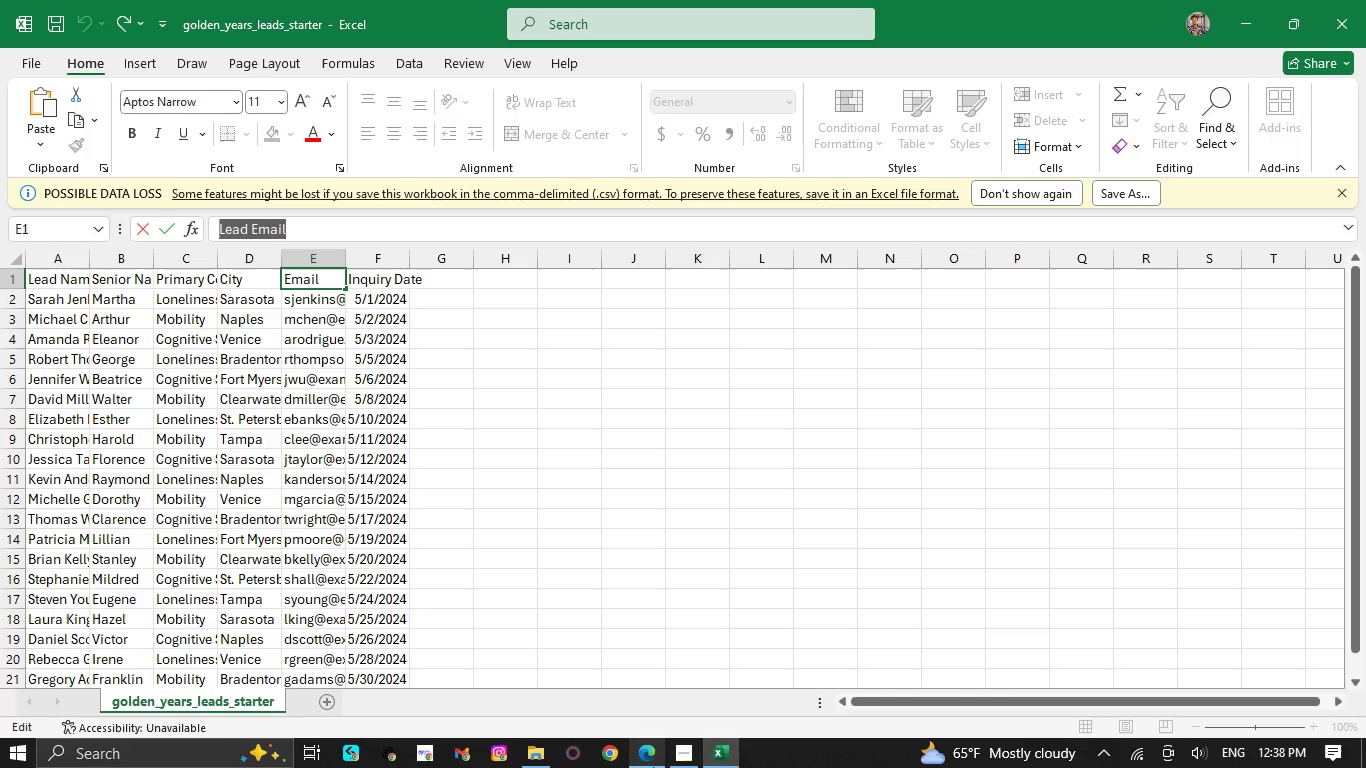 
left_click([653, 767])
 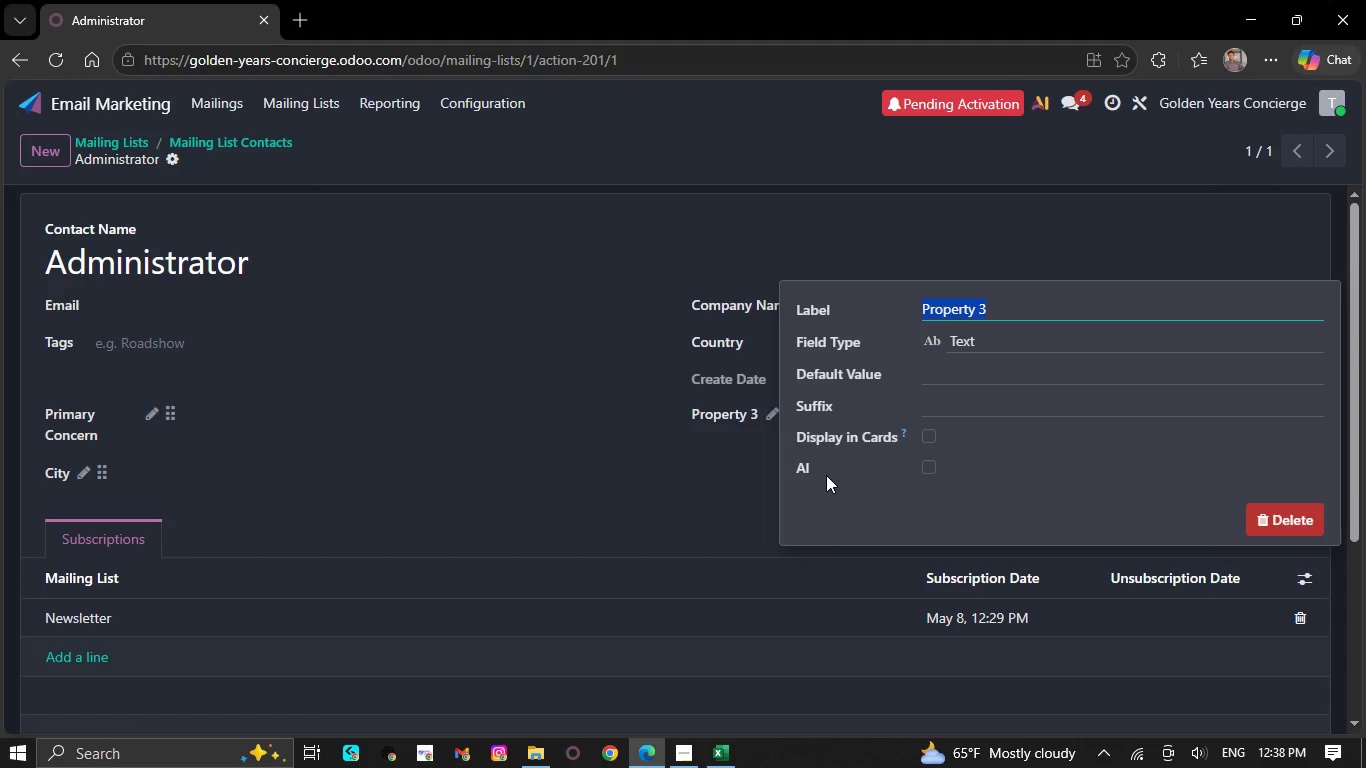 
key(Control+V)
 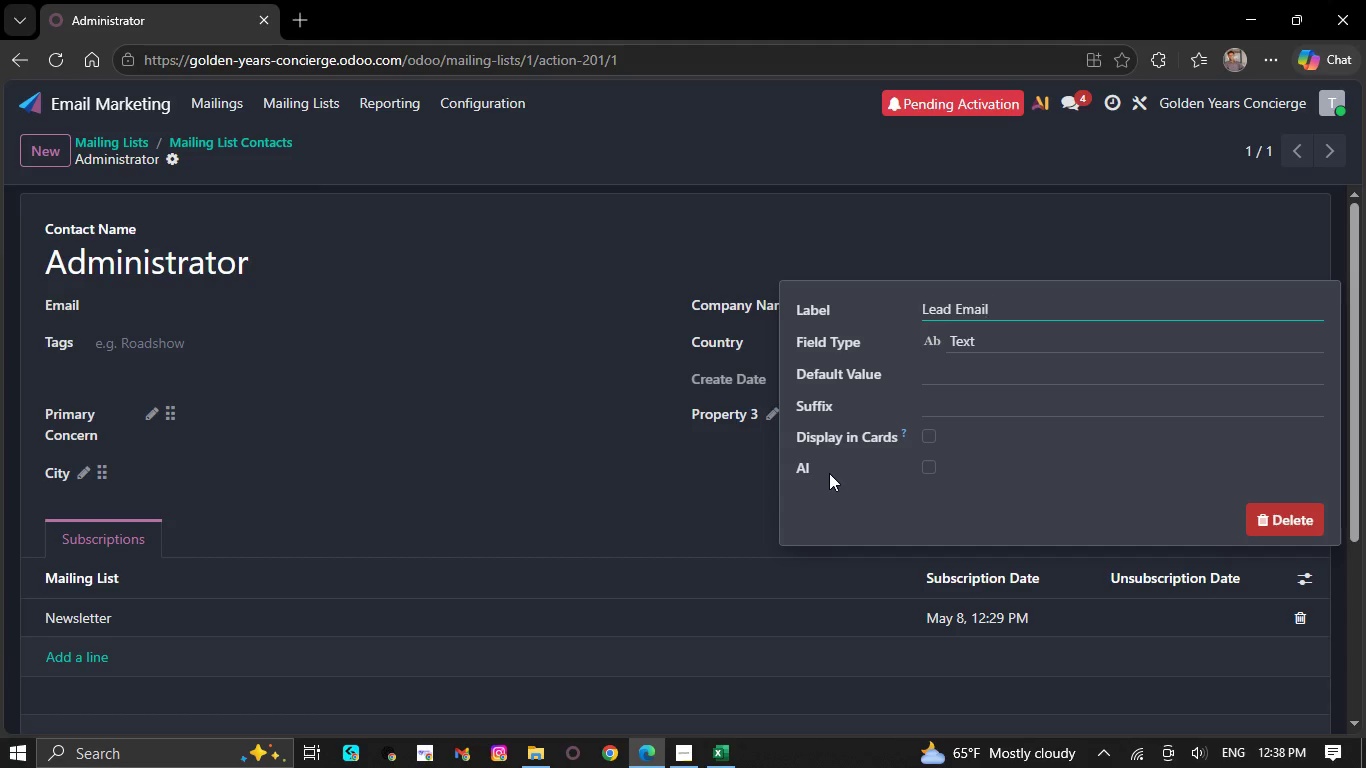 
wait(8.61)
 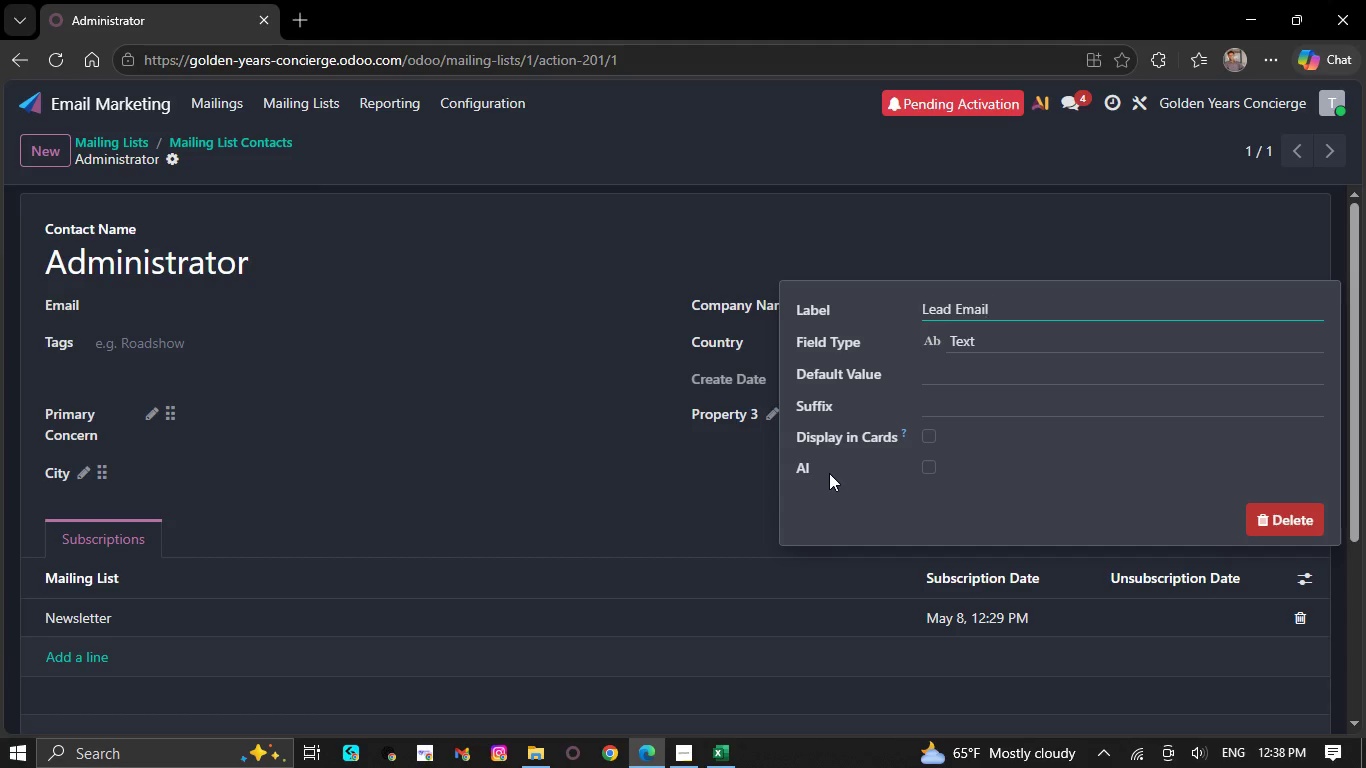 
left_click([703, 526])
 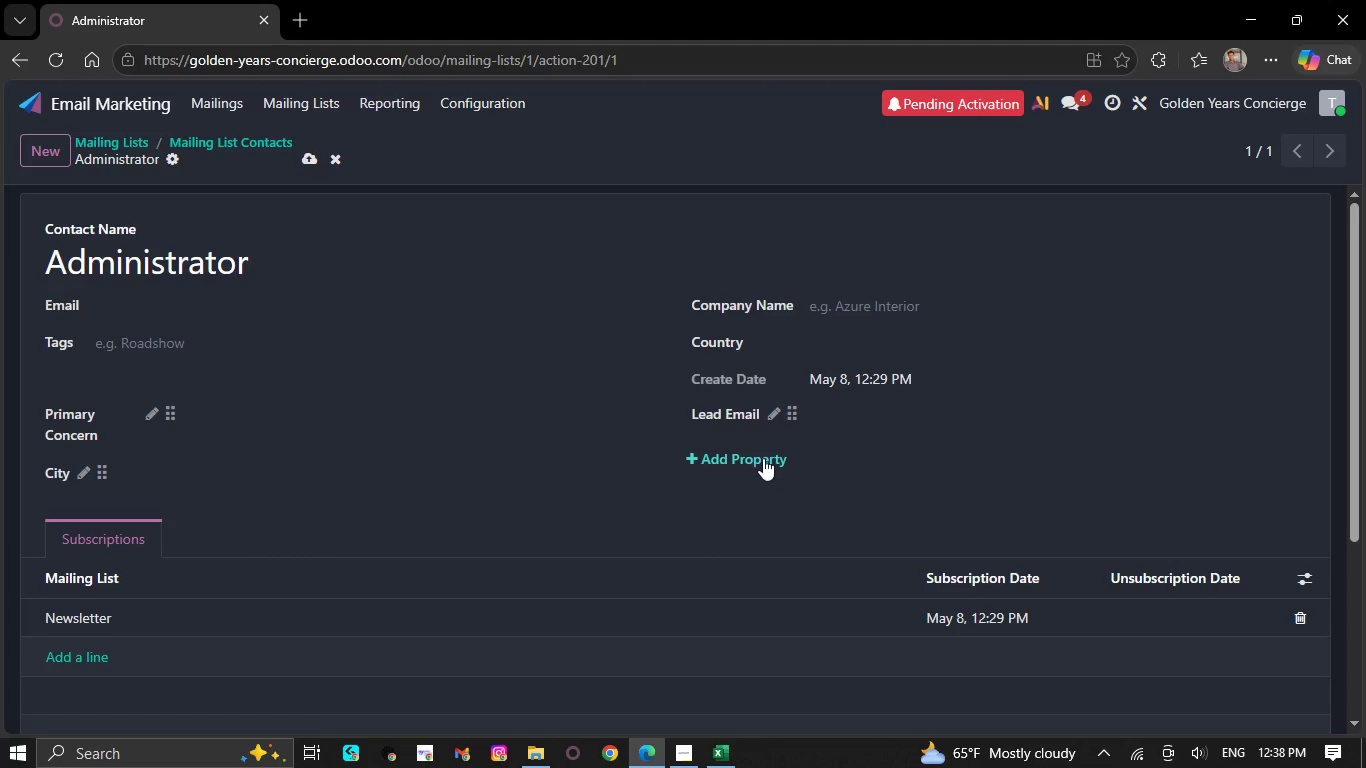 
left_click([763, 458])
 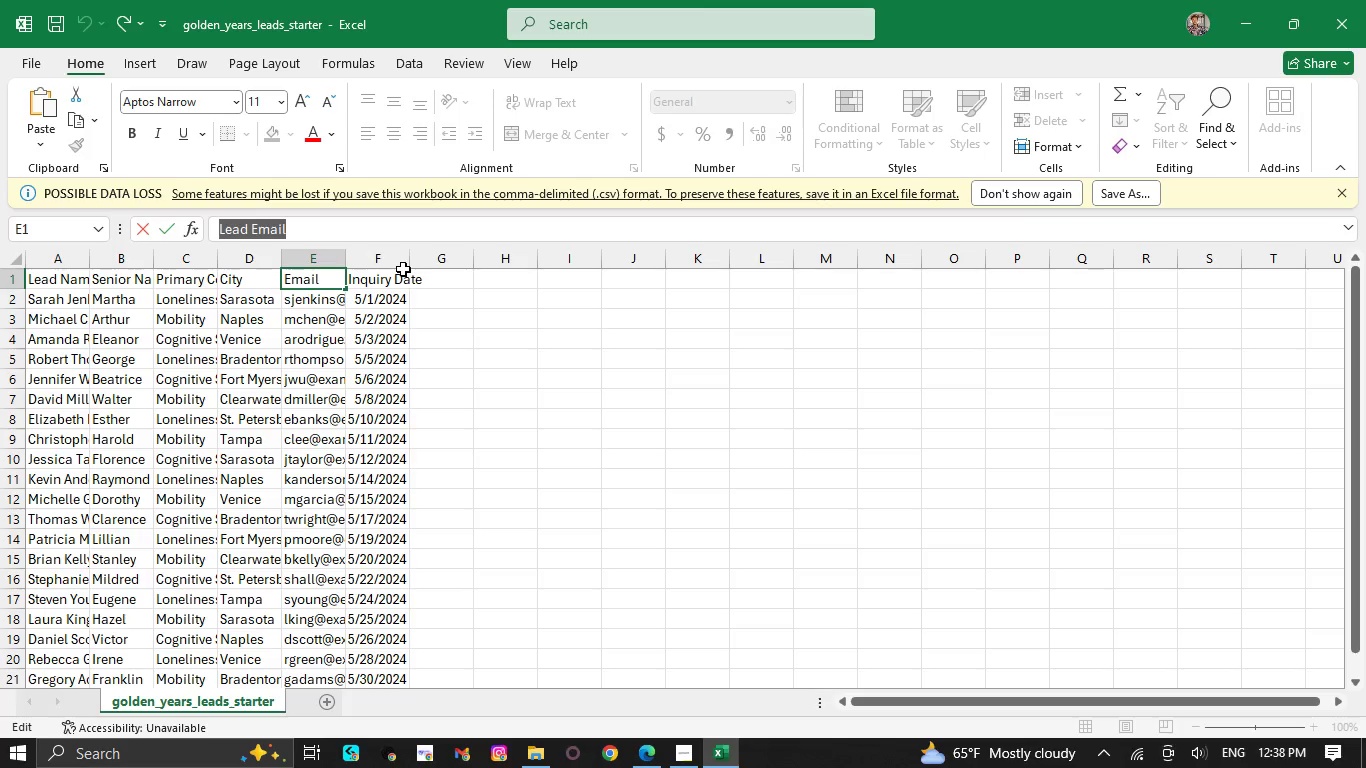 
left_click([395, 277])
 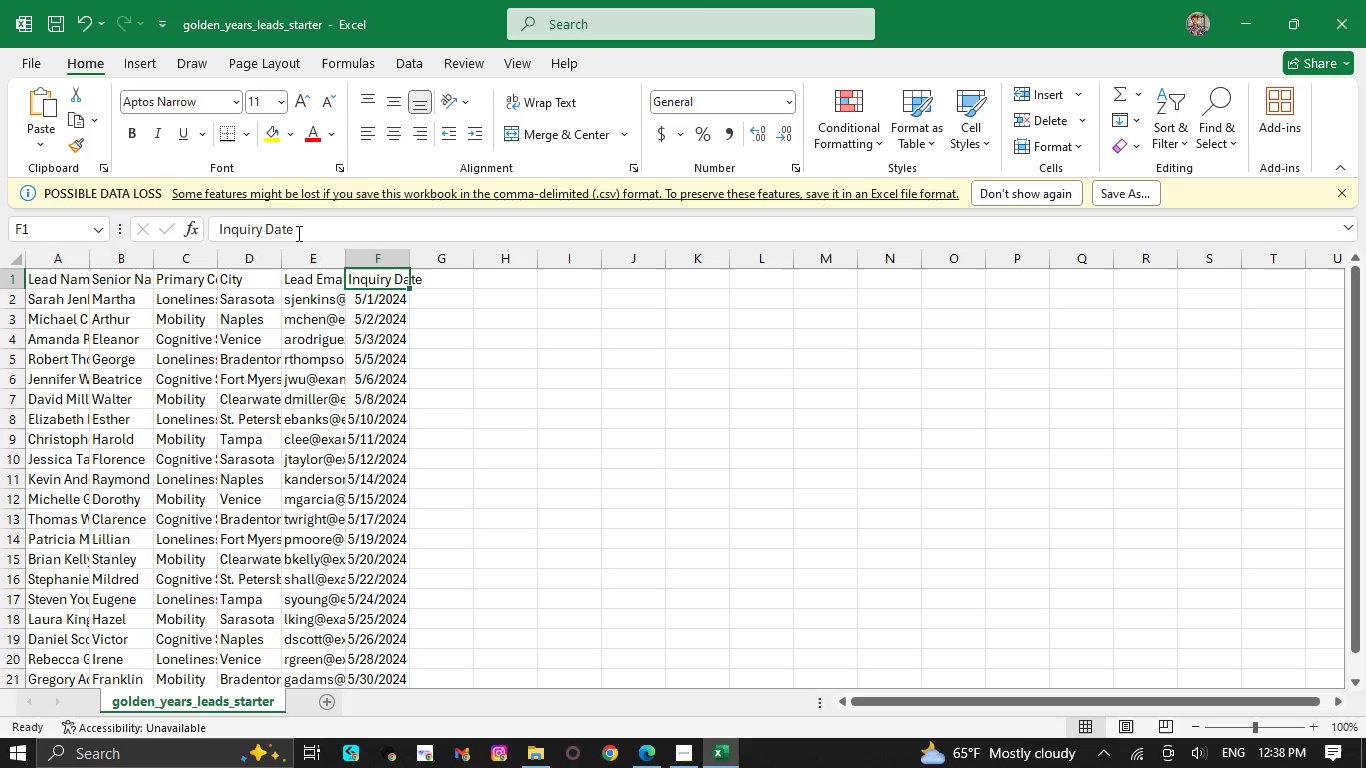 
left_click_drag(start_coordinate=[297, 228], to_coordinate=[218, 219])
 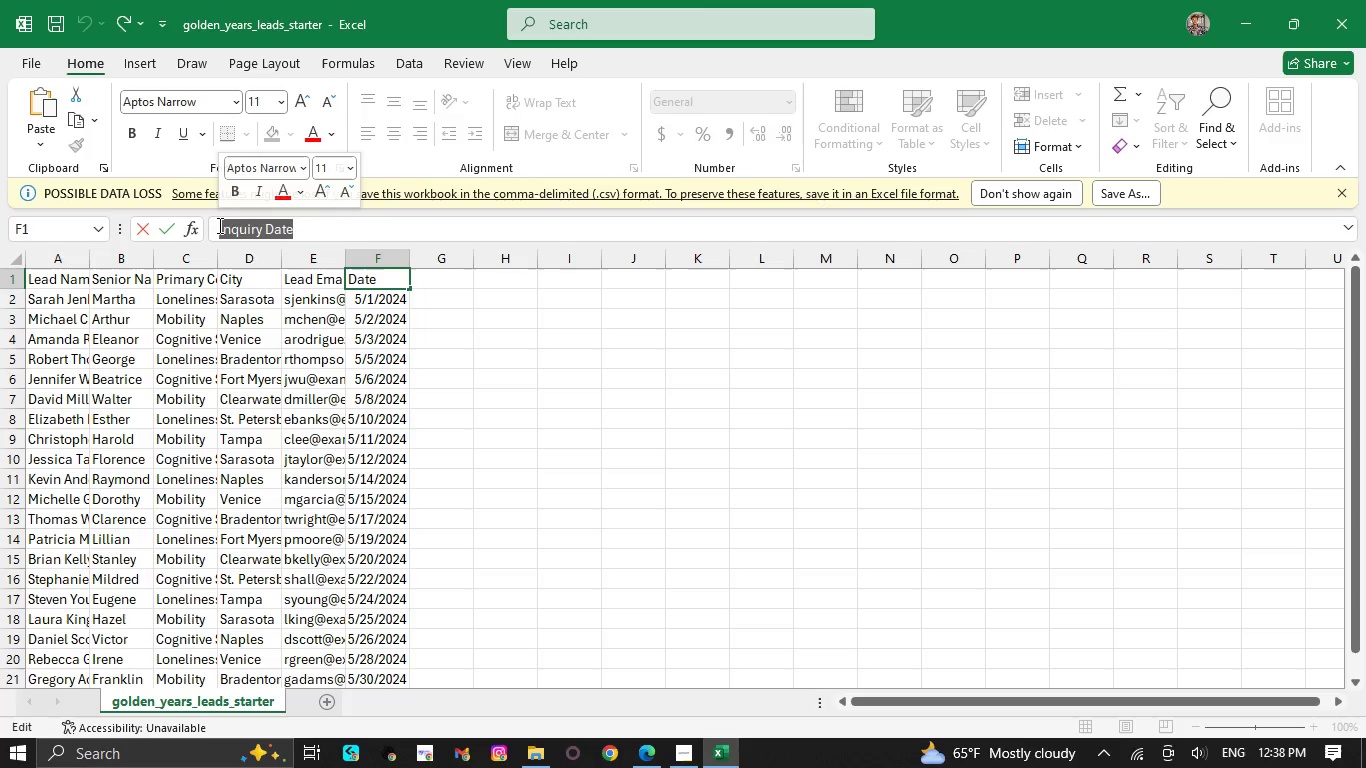 
key(Control+C)
 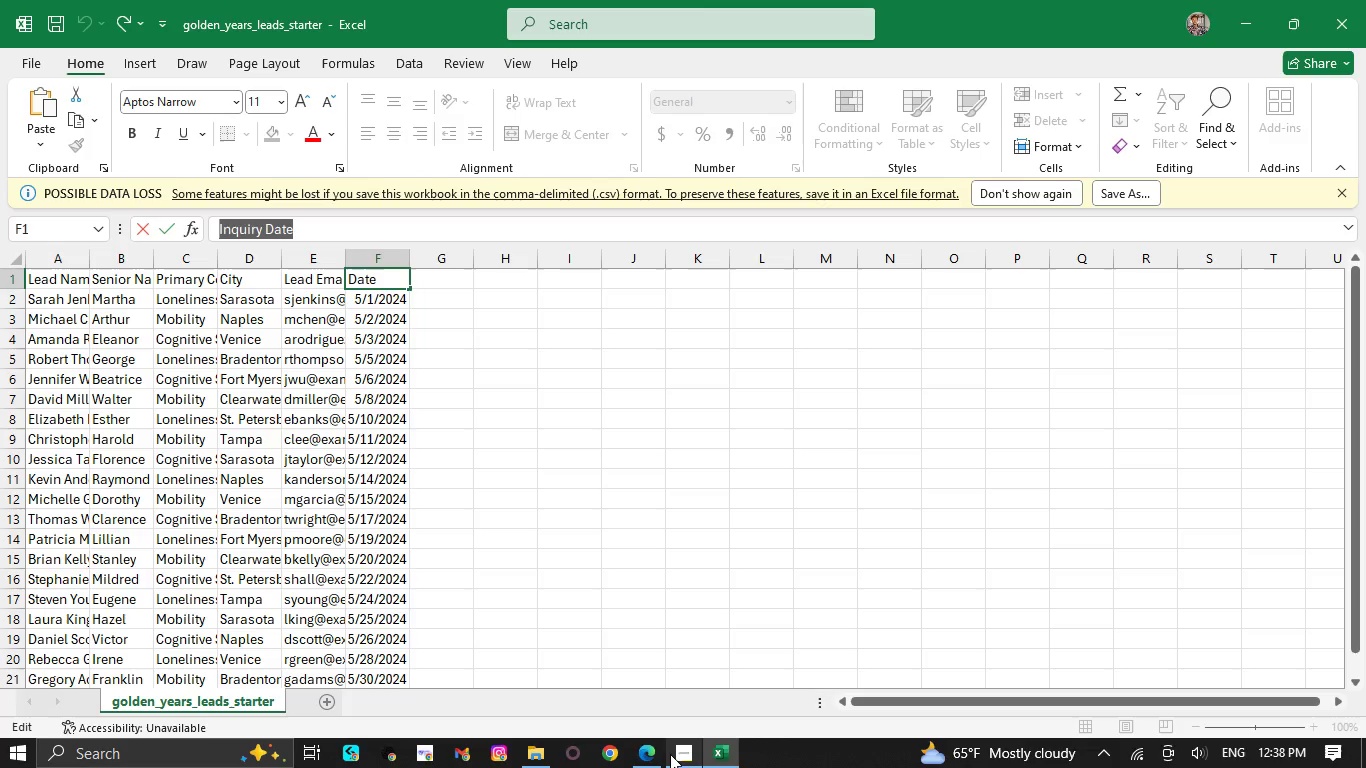 
left_click([650, 758])
 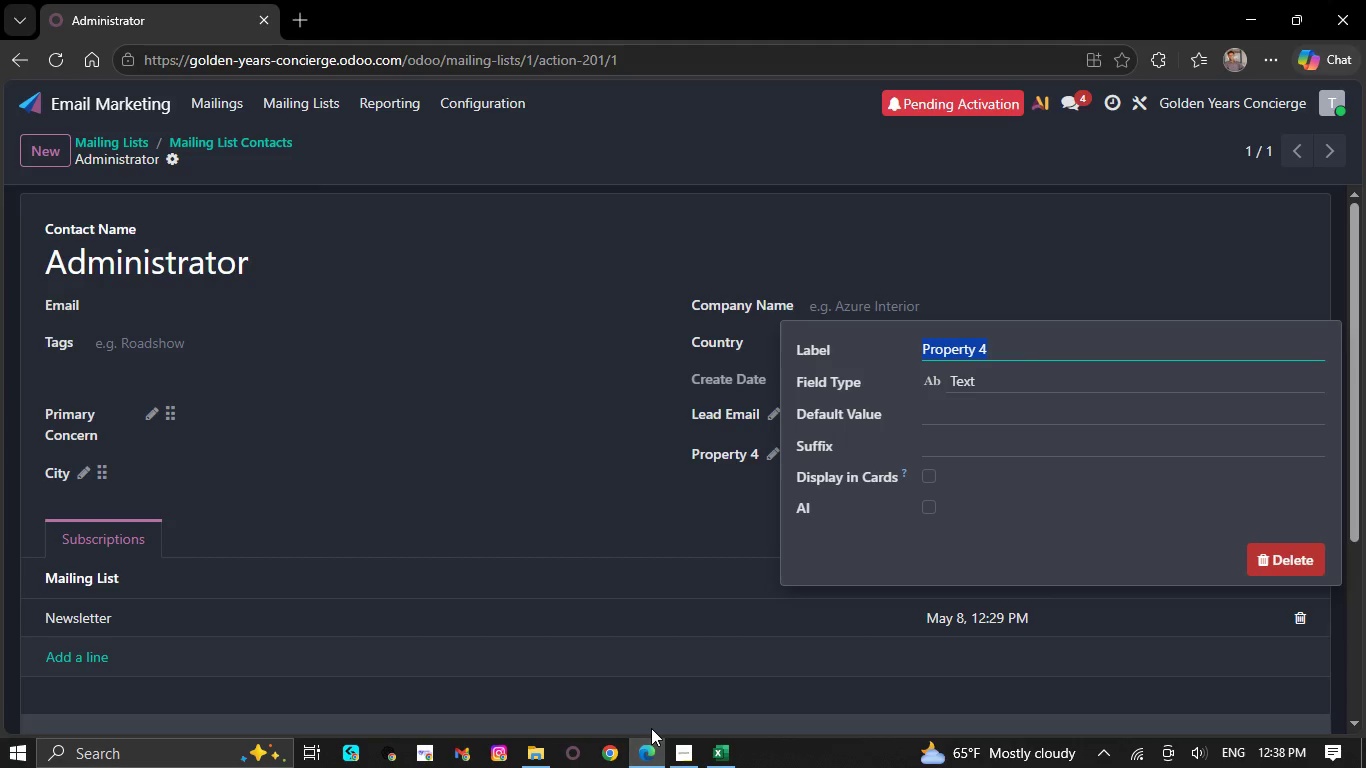 
key(Control+V)
 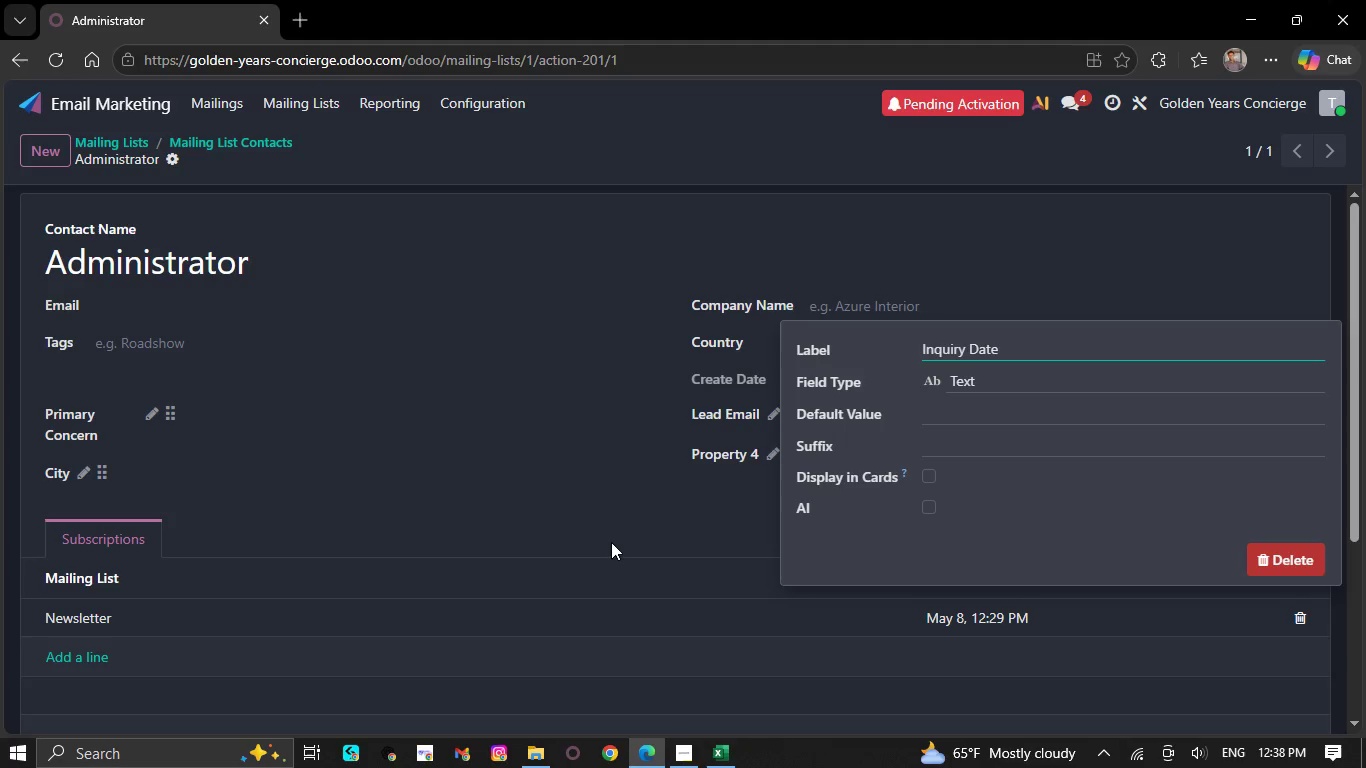 
left_click([611, 541])
 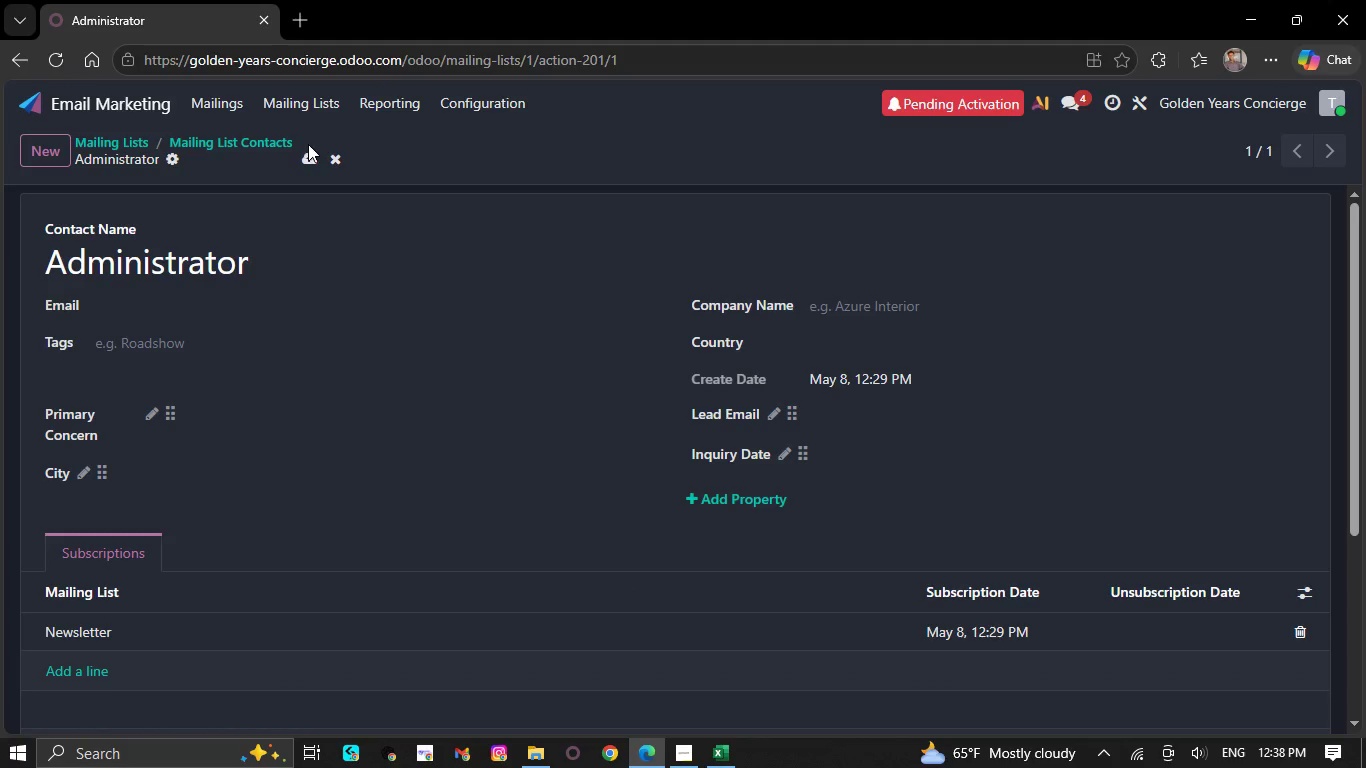 
left_click([306, 148])
 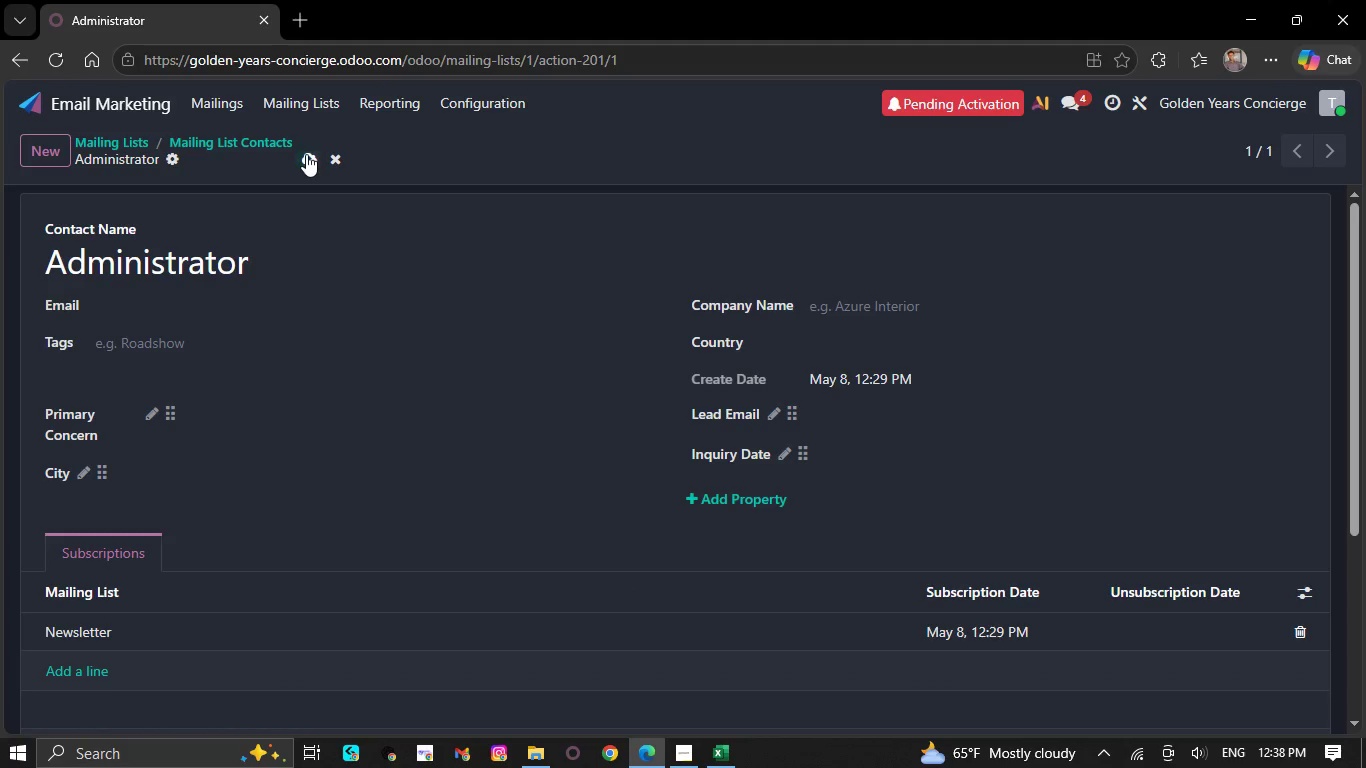 
left_click([306, 154])
 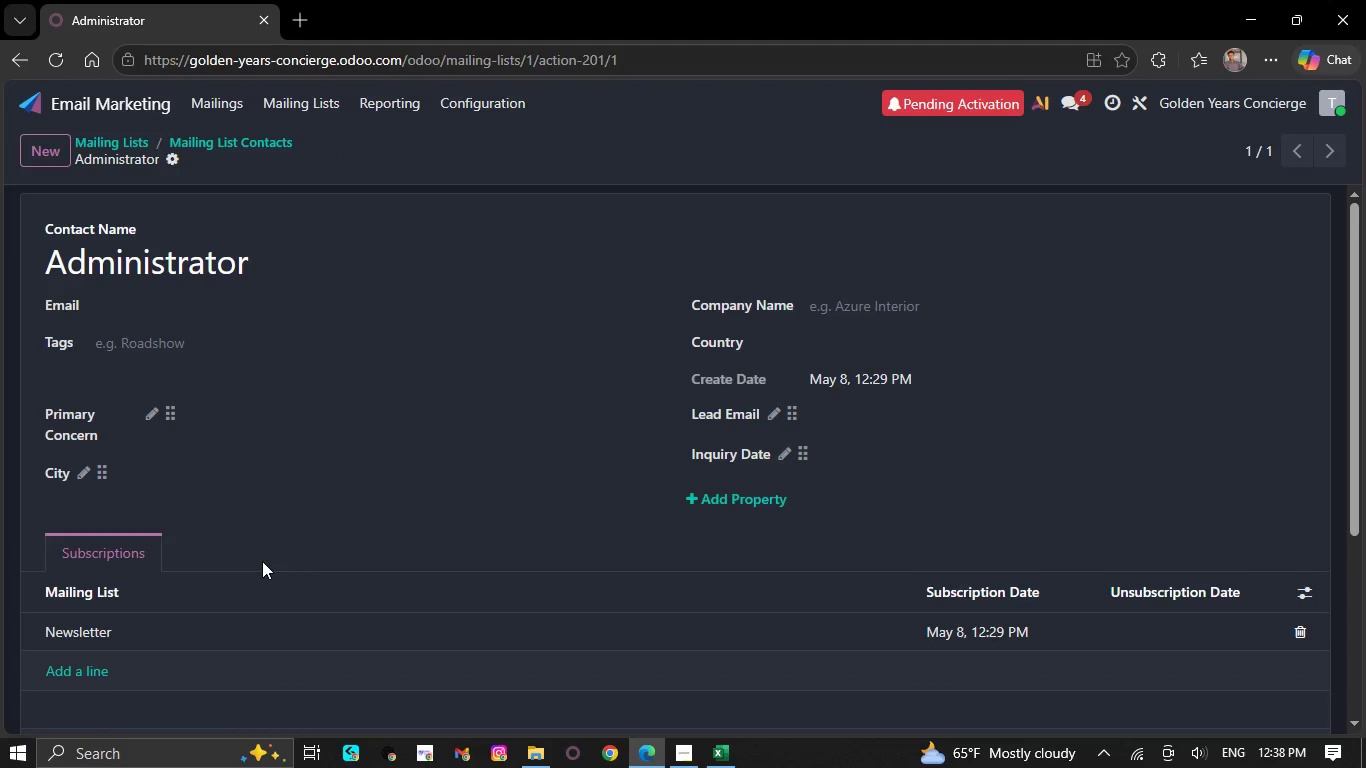 
wait(10.08)
 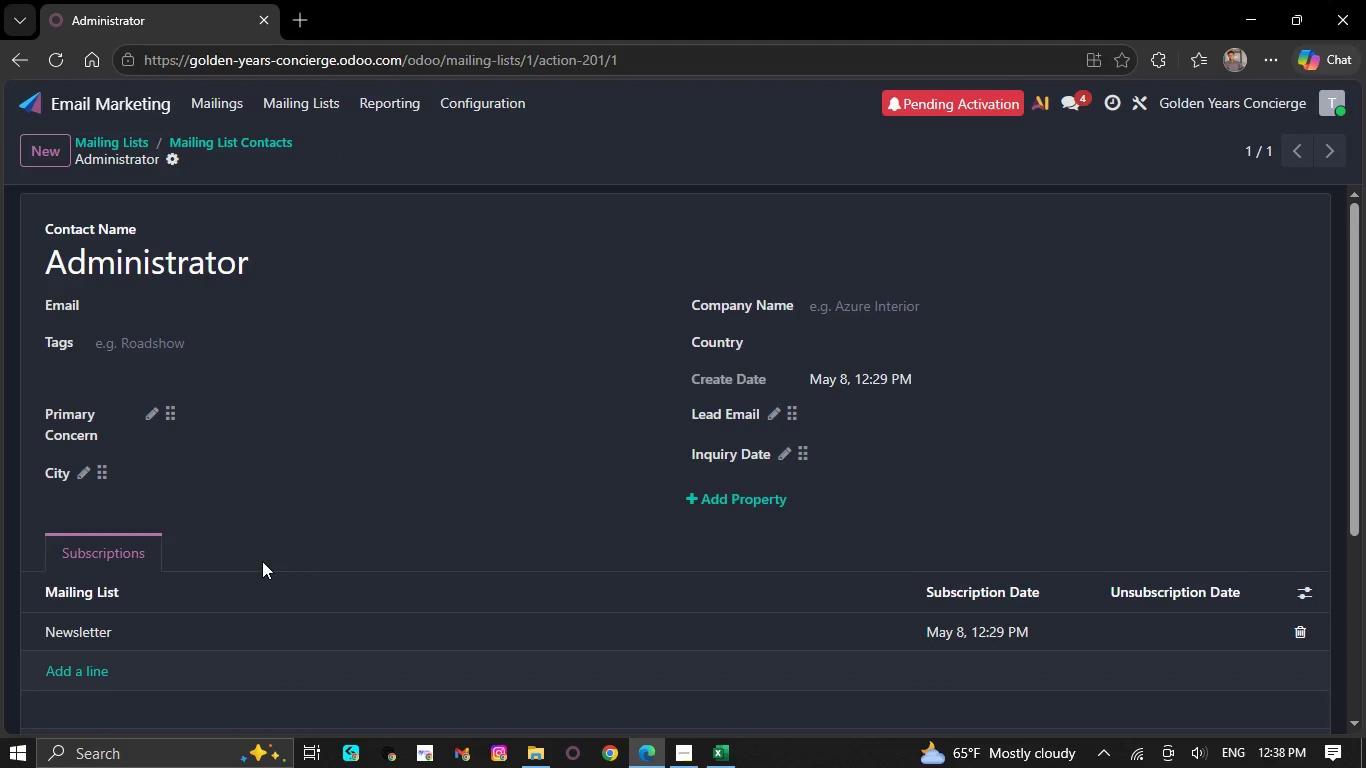 
left_click([148, 108])
 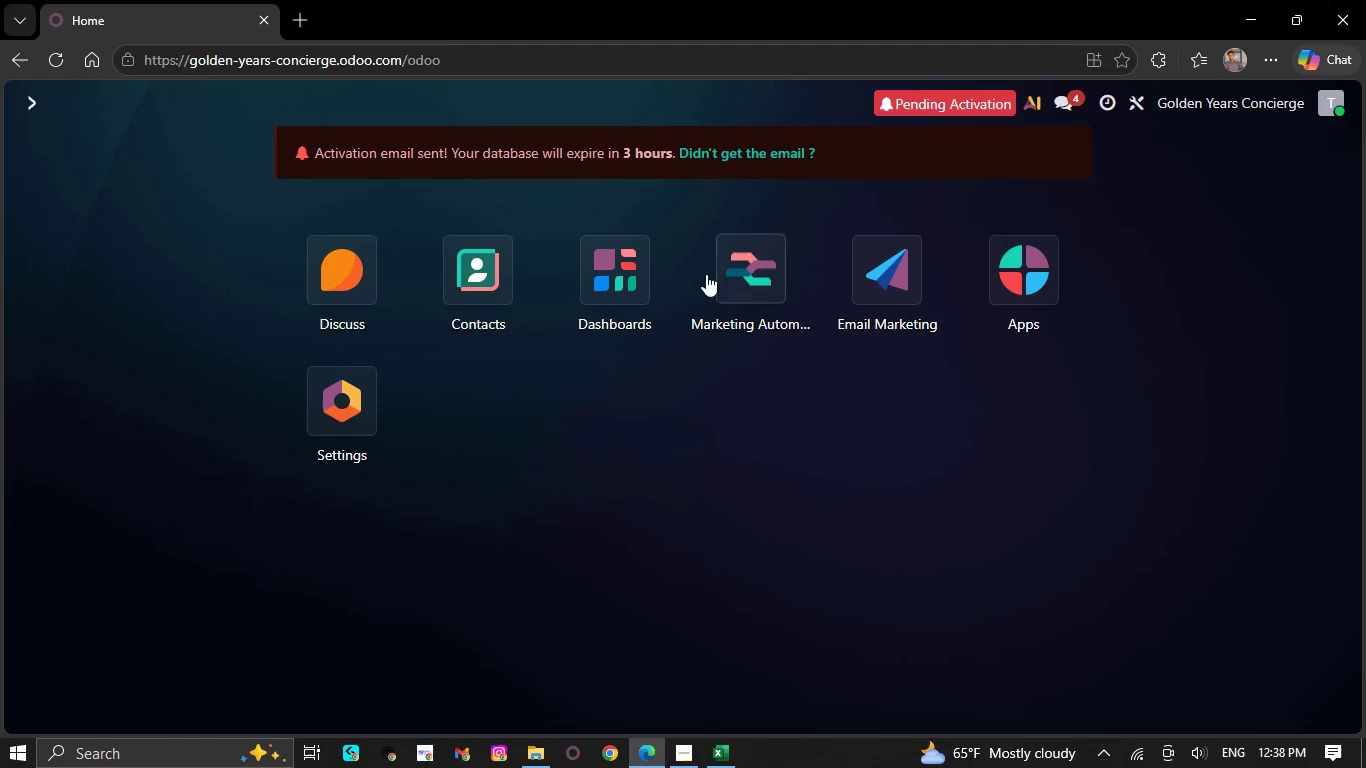 
left_click([734, 272])
 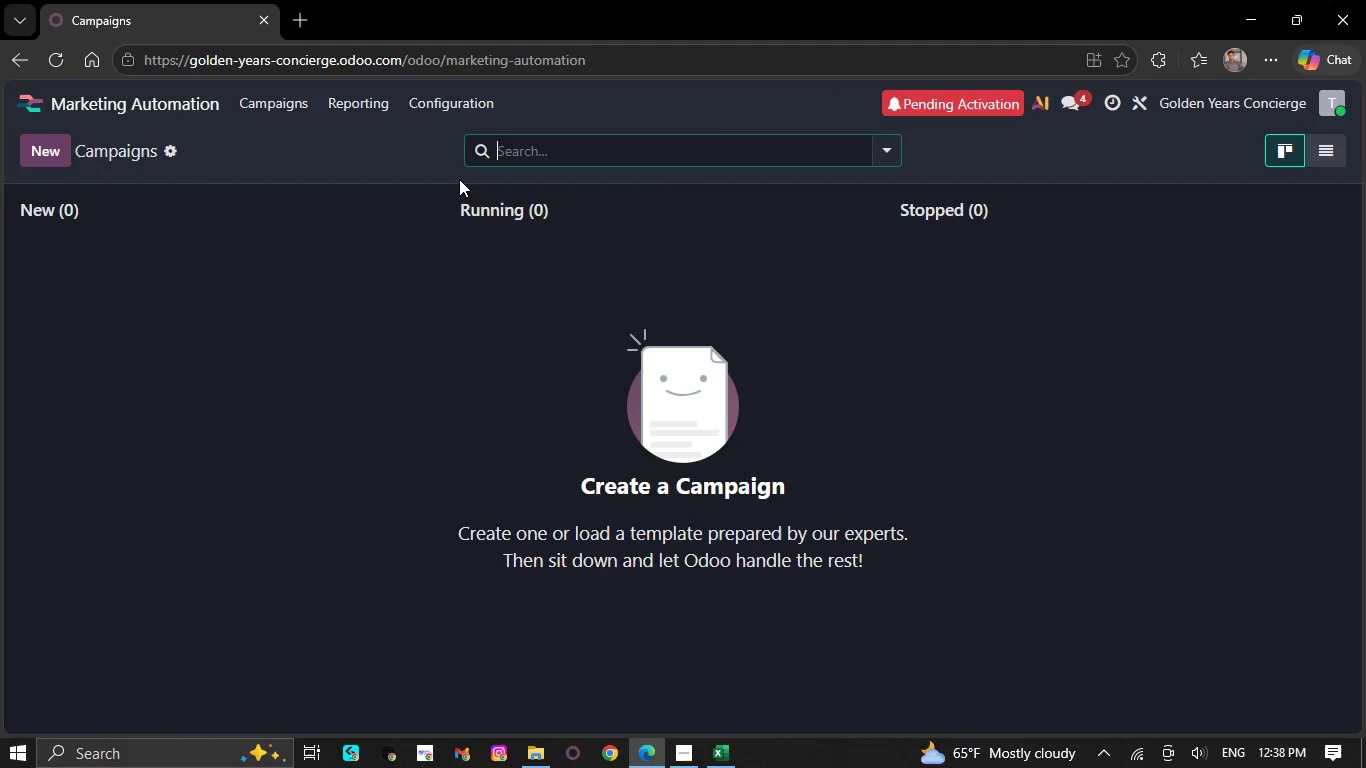 
left_click([214, 100])
 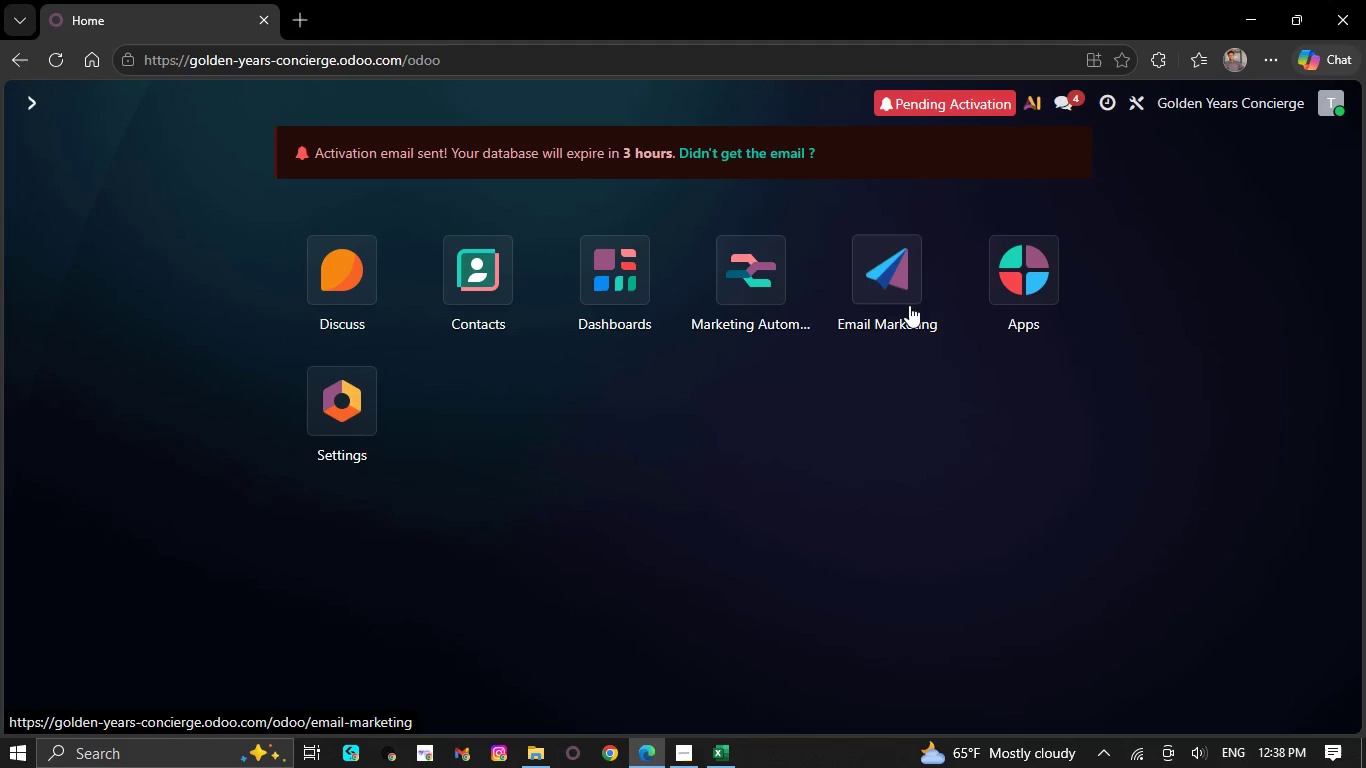 
left_click([909, 305])
 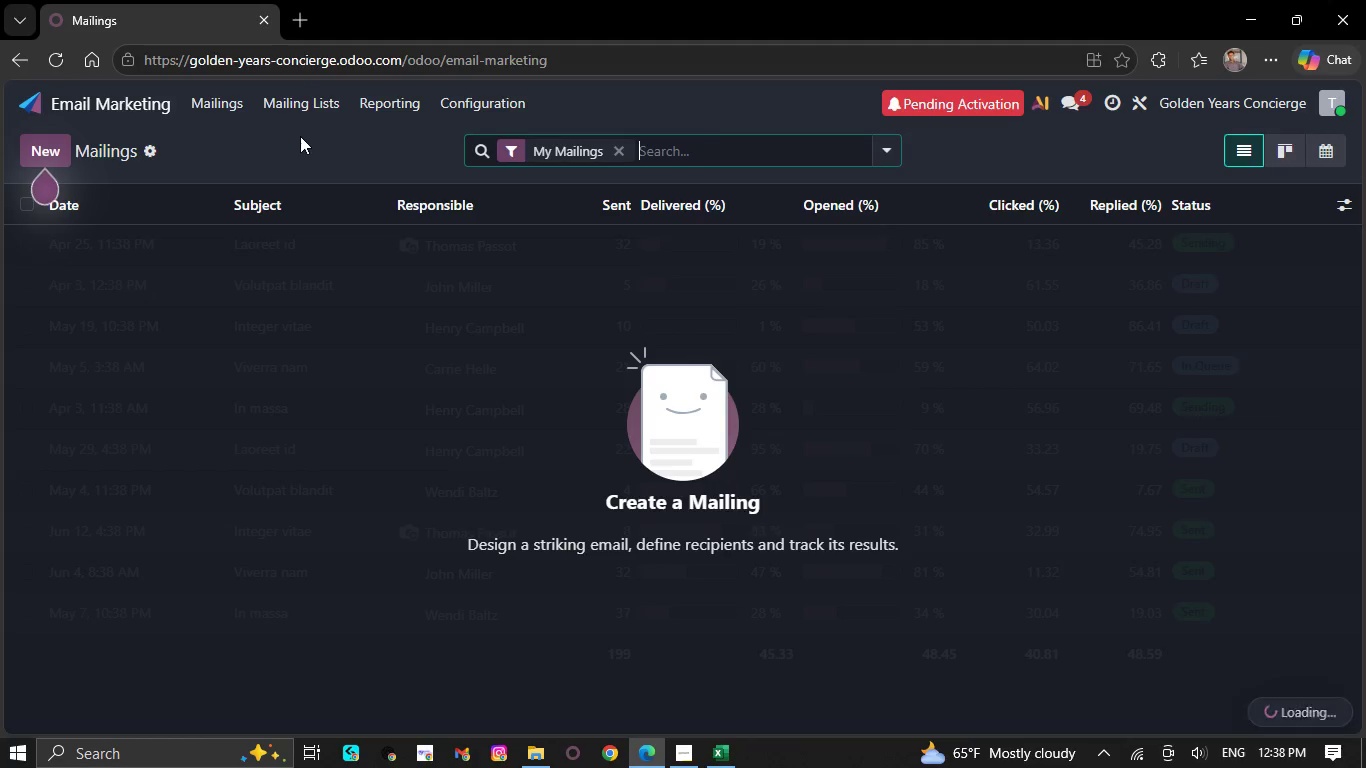 
left_click([301, 105])
 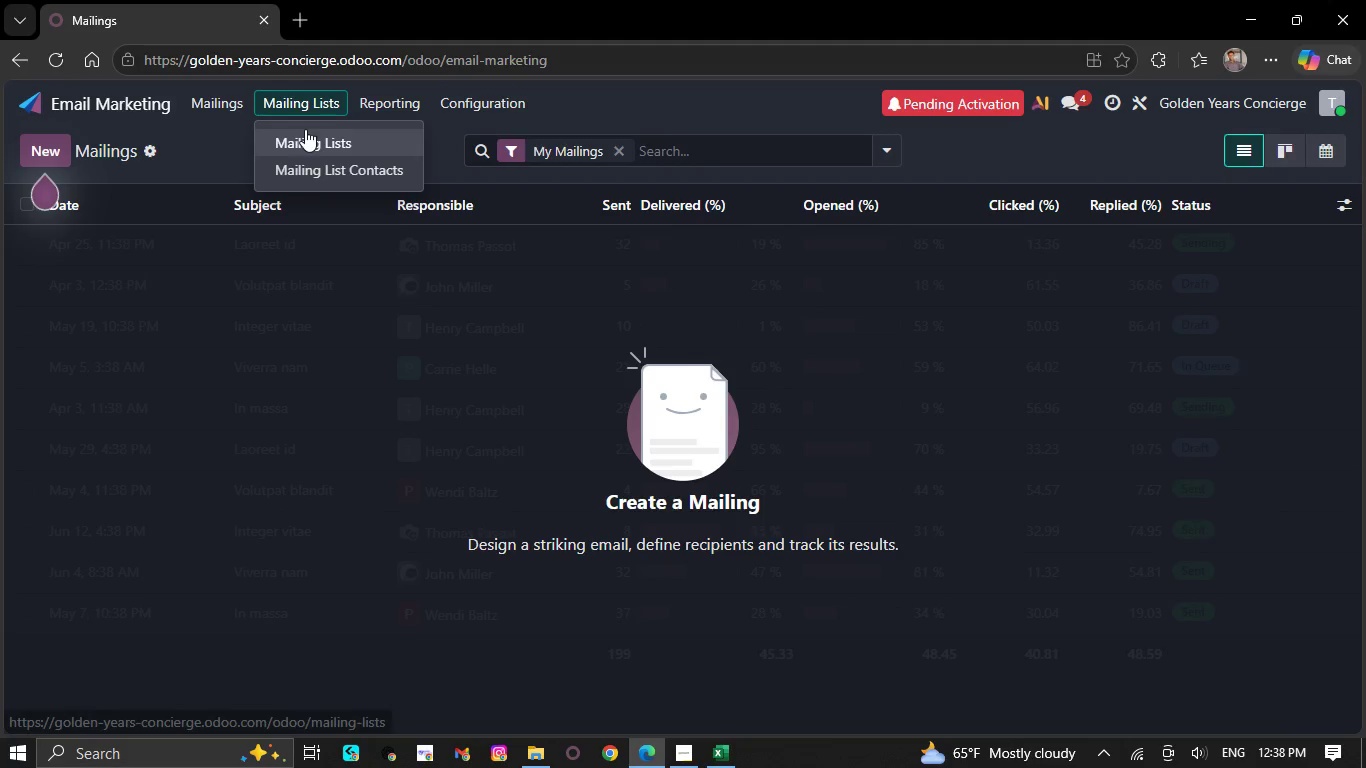 
left_click([305, 132])
 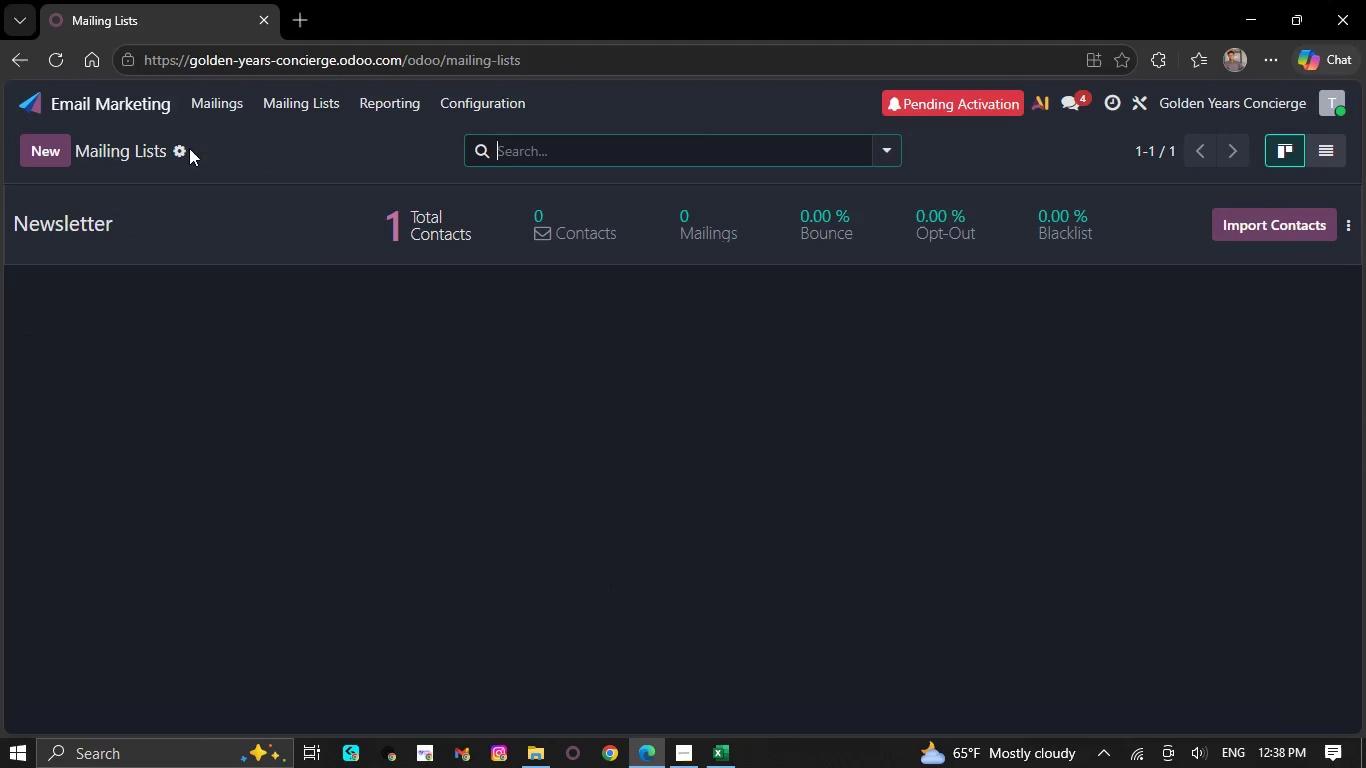 
left_click([182, 151])
 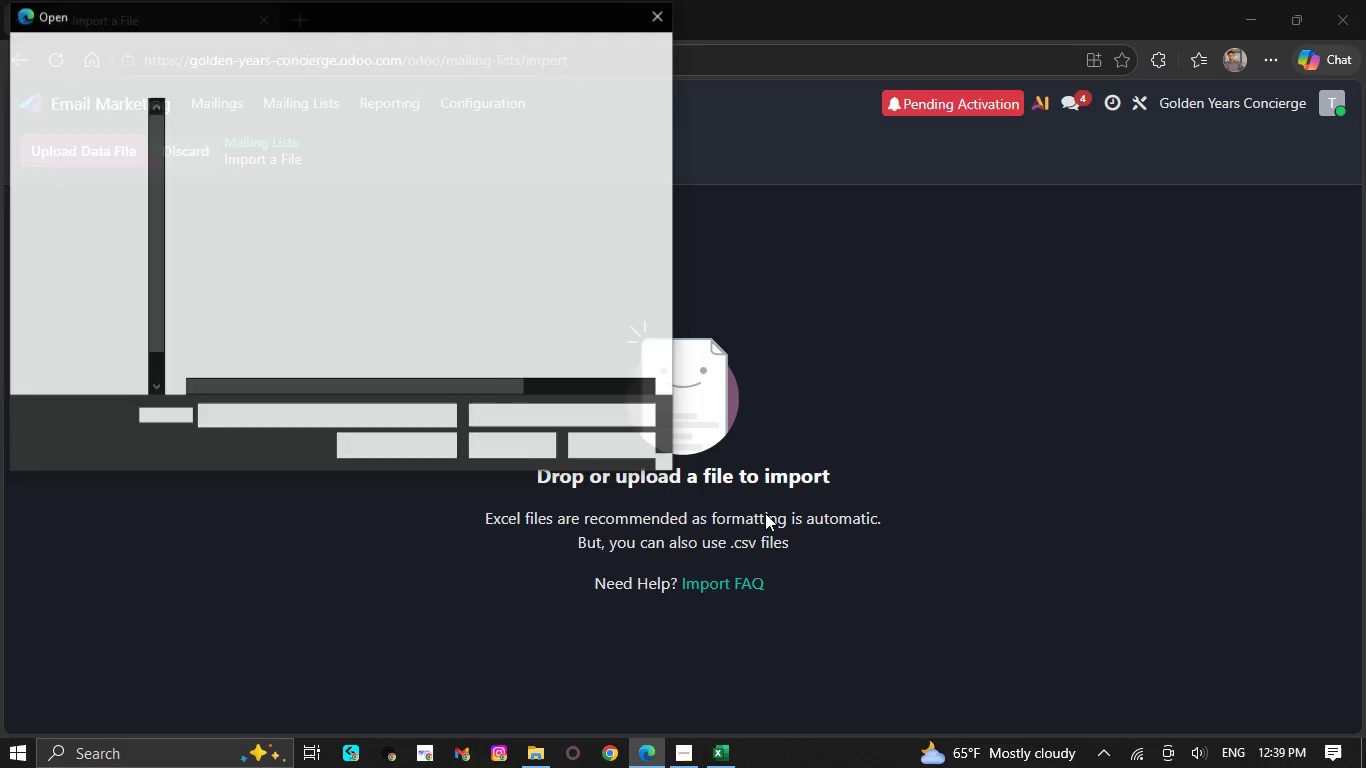 
wait(5.97)
 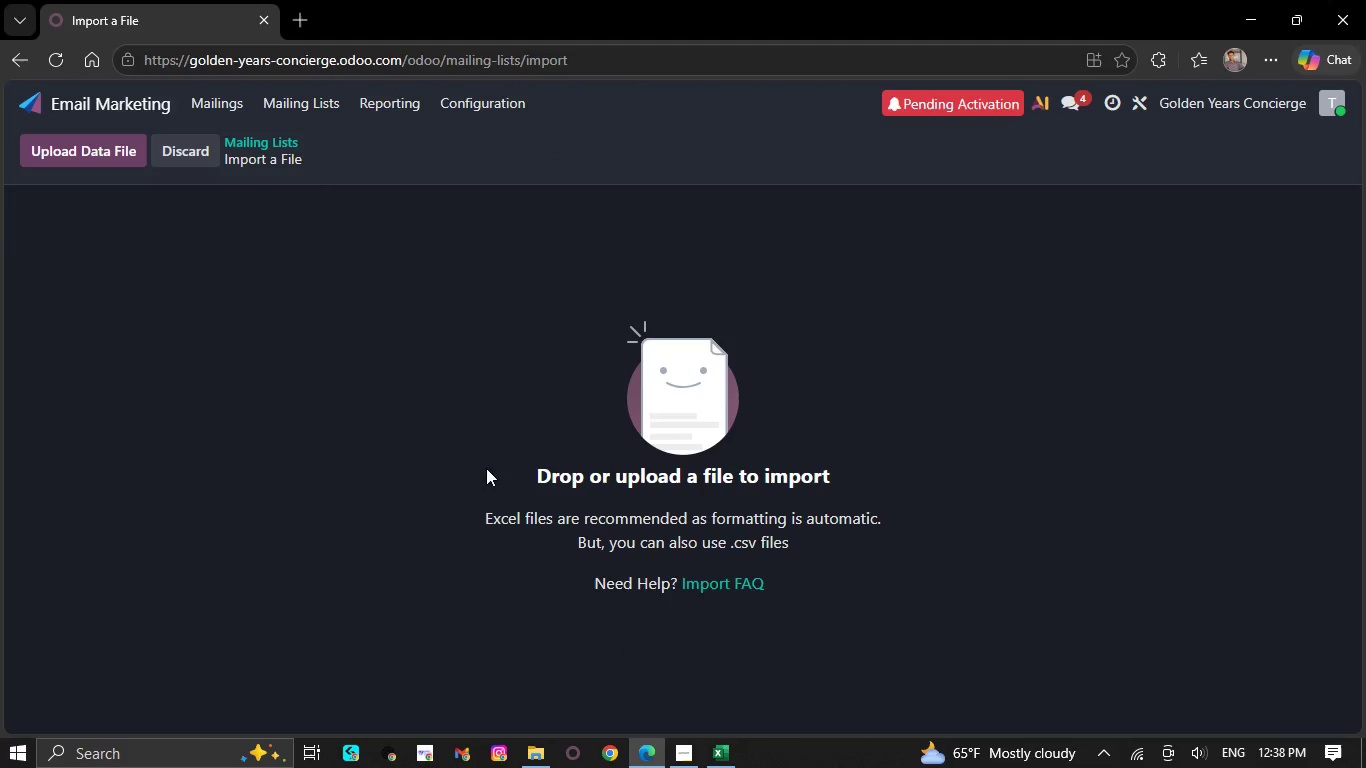 
left_click([262, 135])
 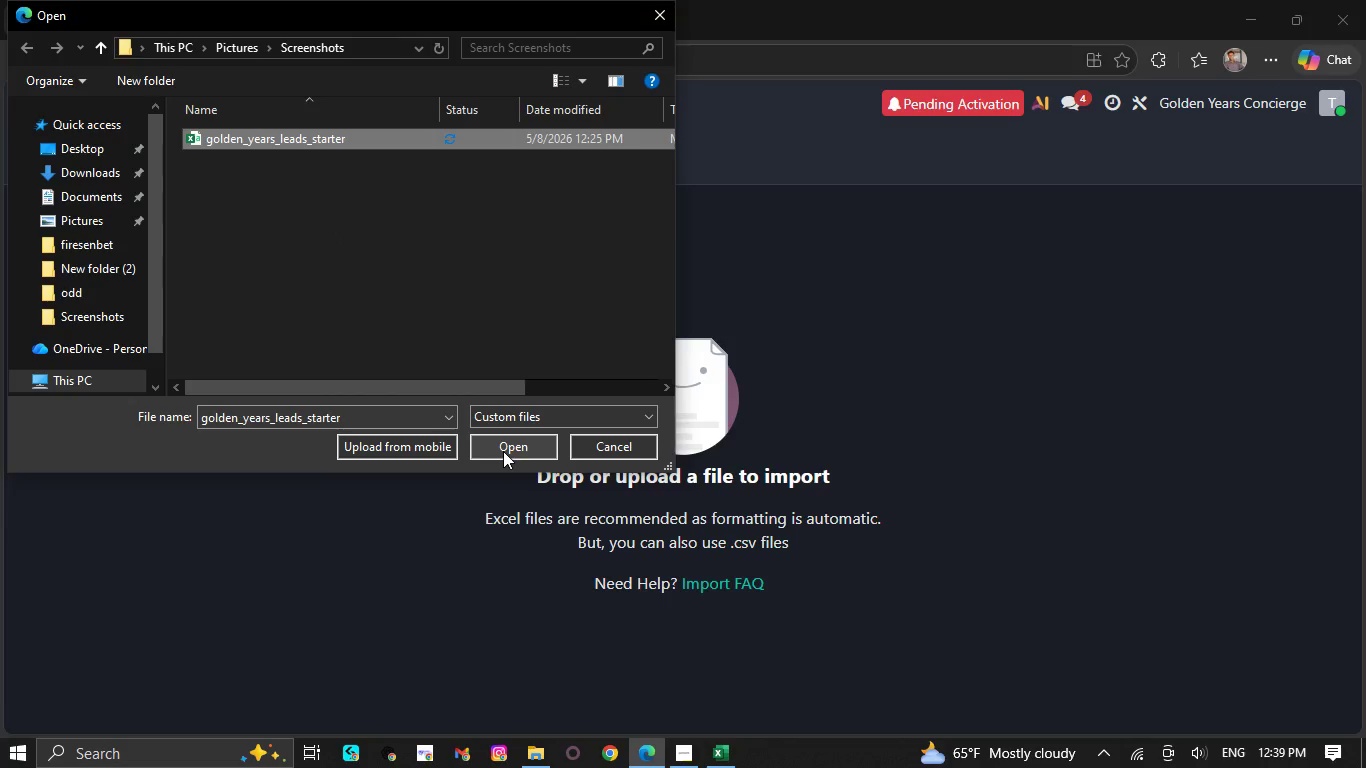 
left_click([506, 448])
 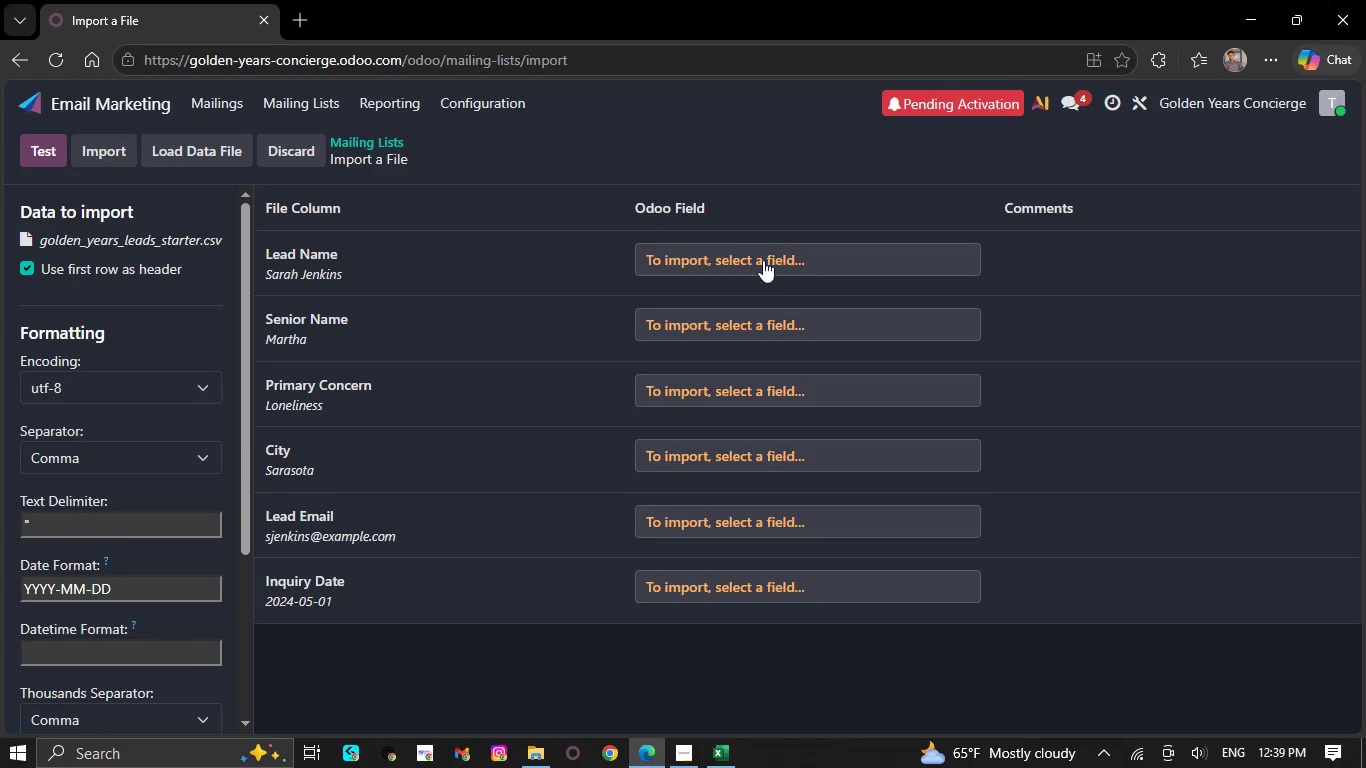 
left_click([755, 256])
 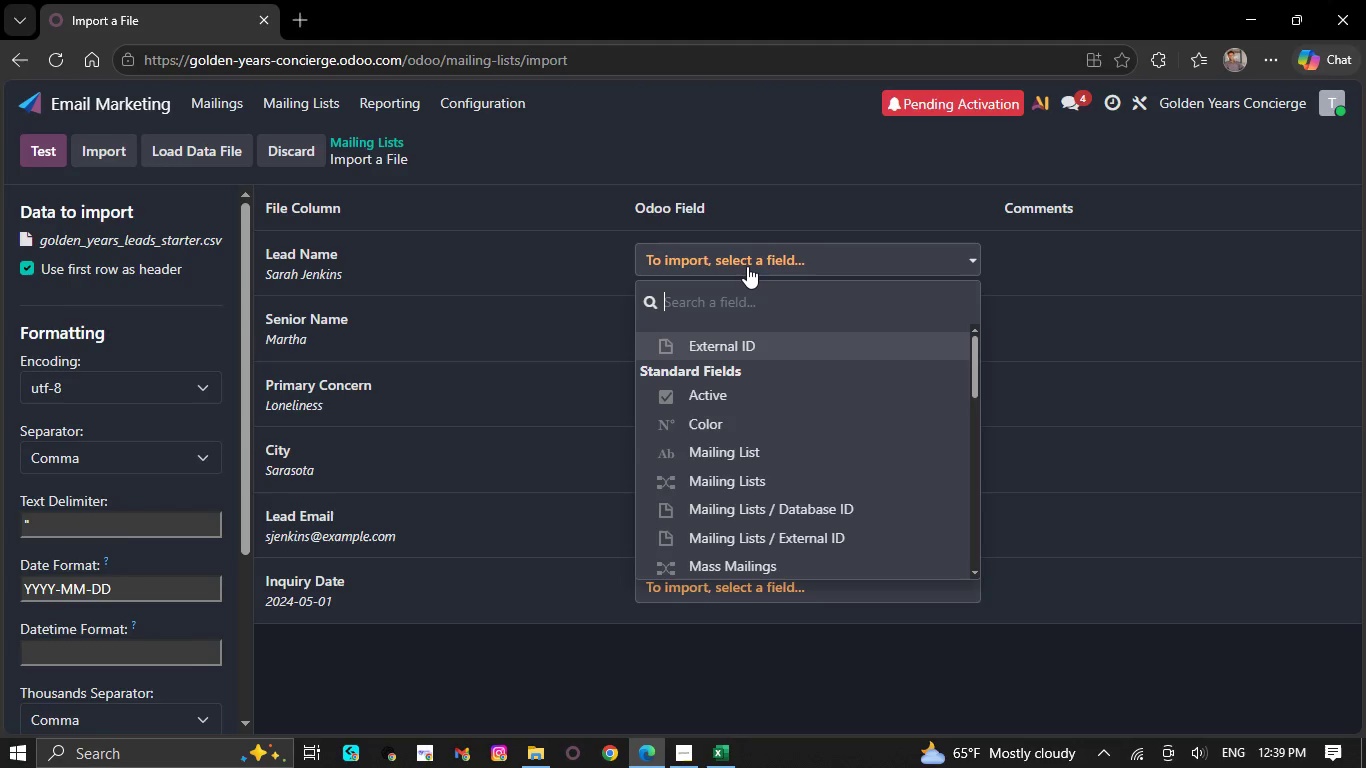 
key(N)
 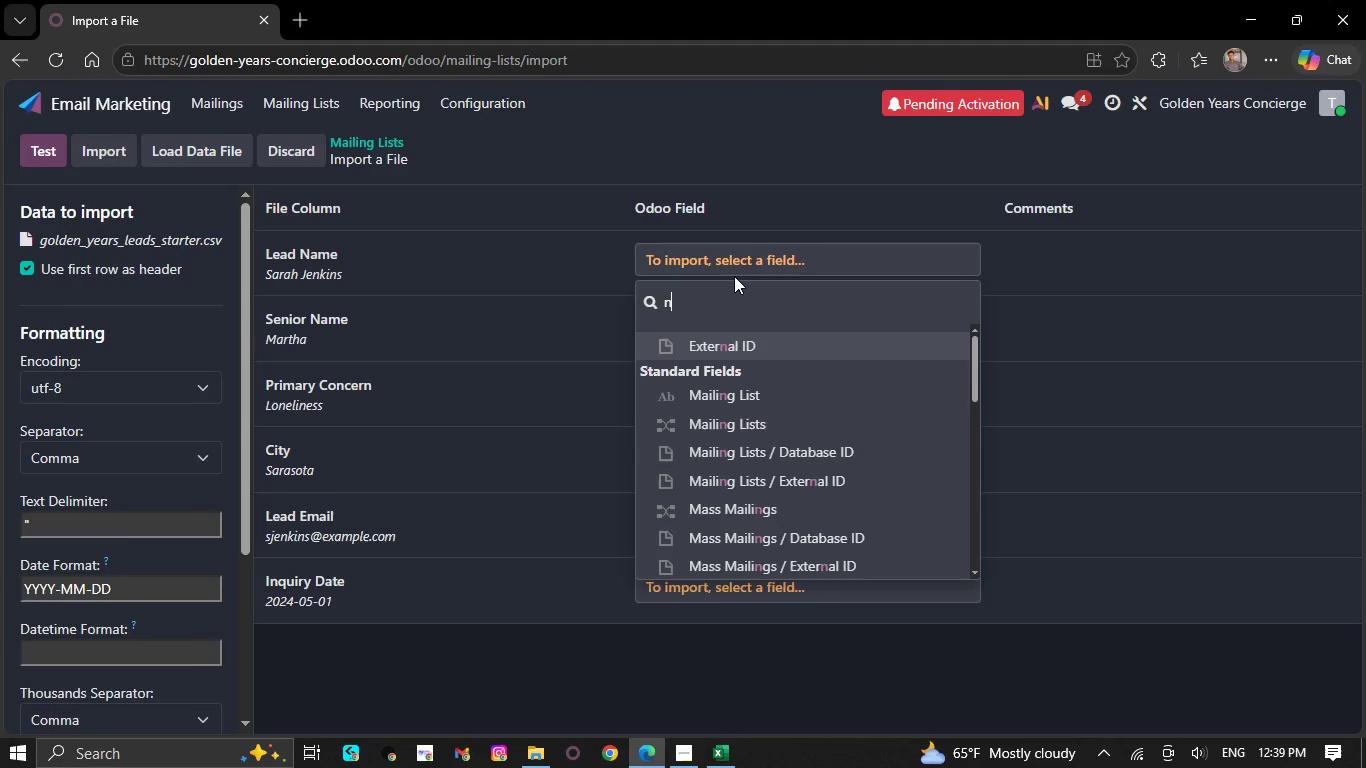 
key(A)
 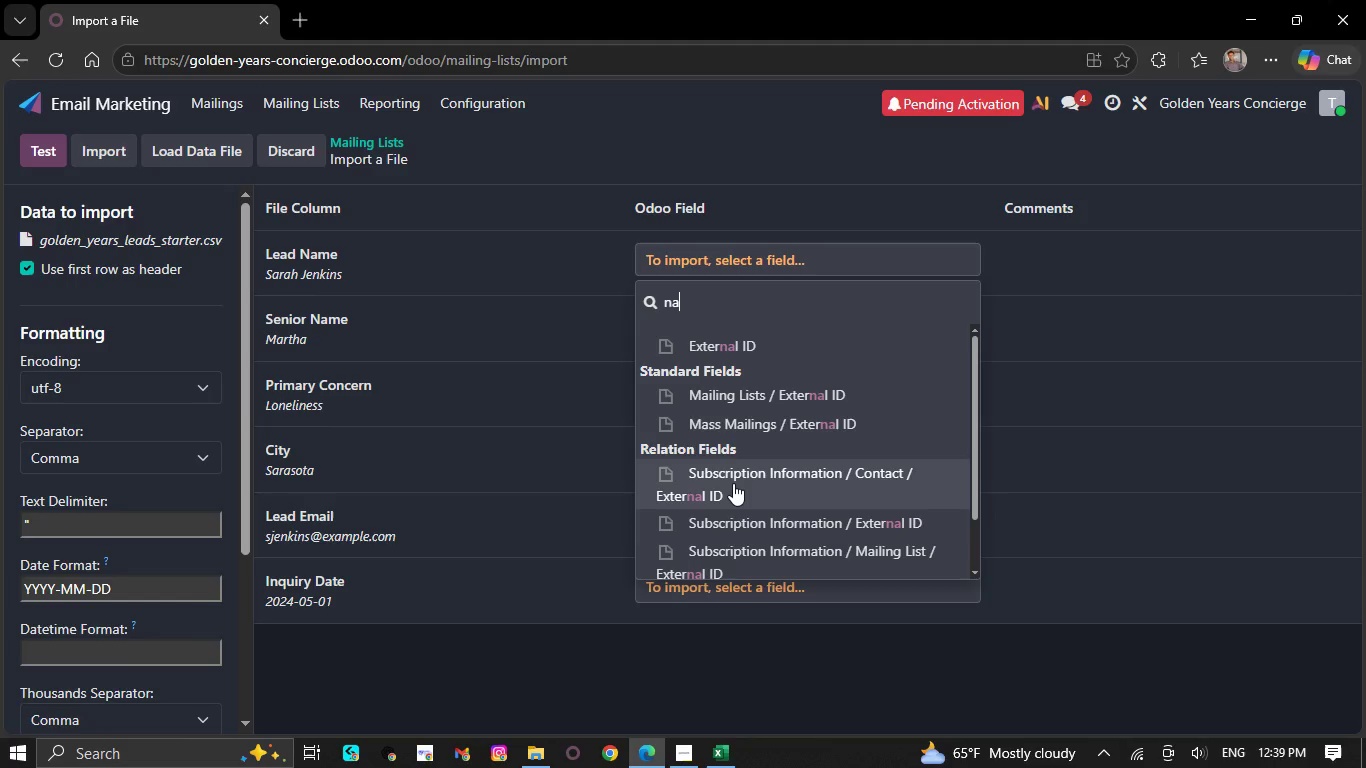 
key(M)
 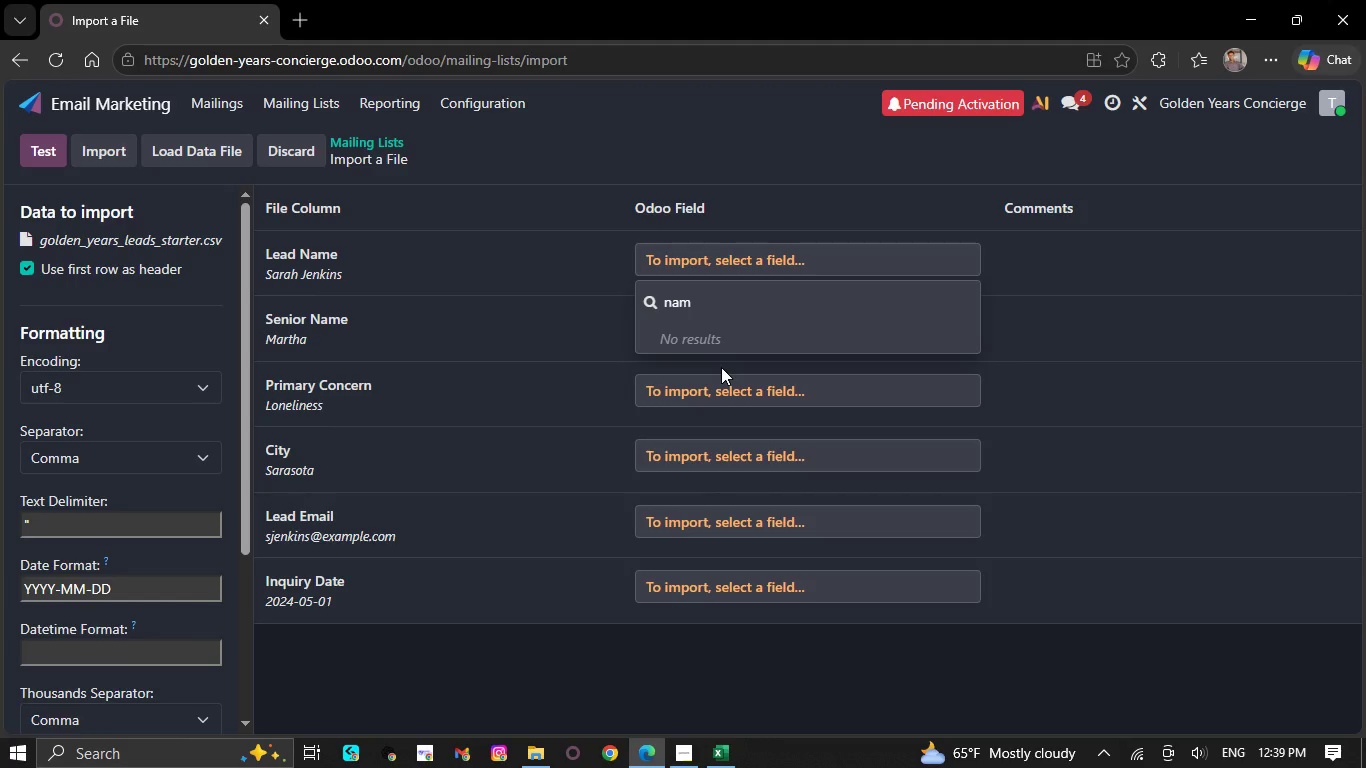 
key(E)
 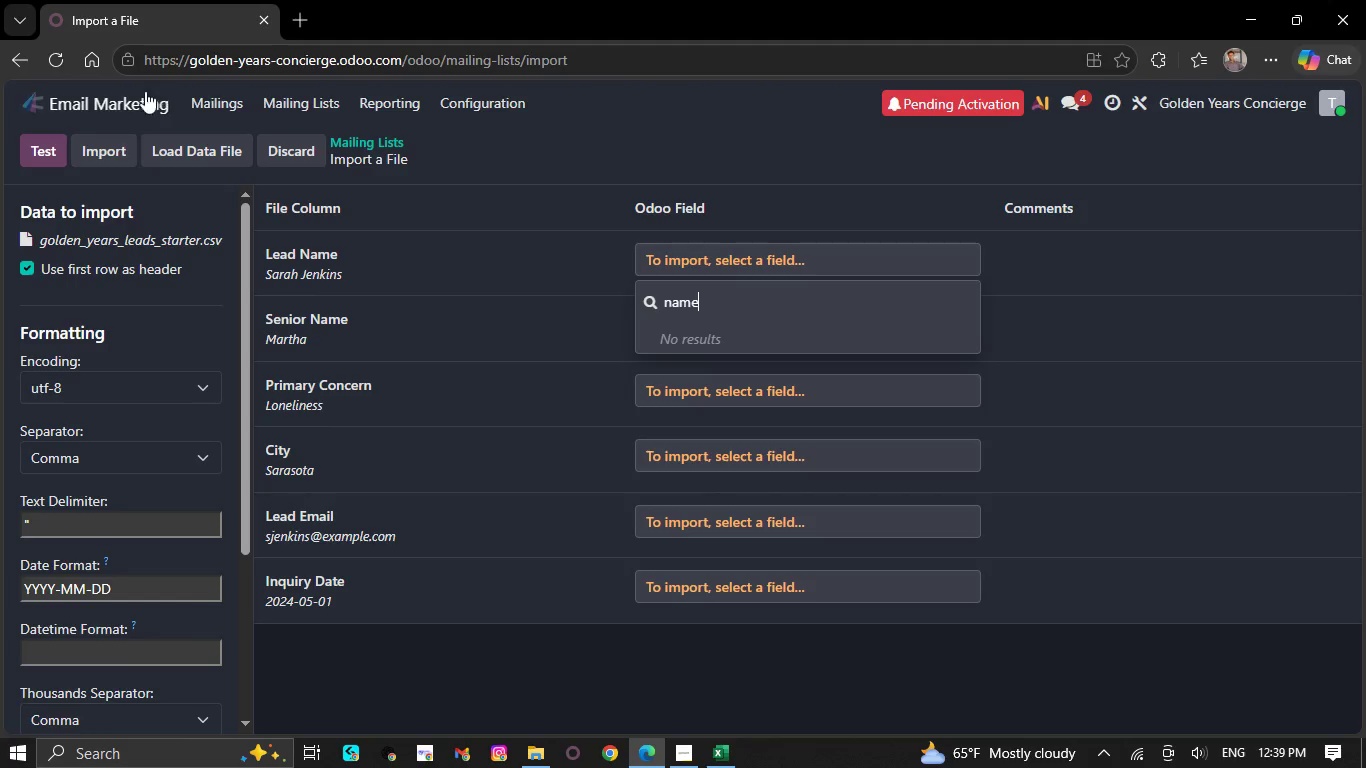 
left_click([339, 101])
 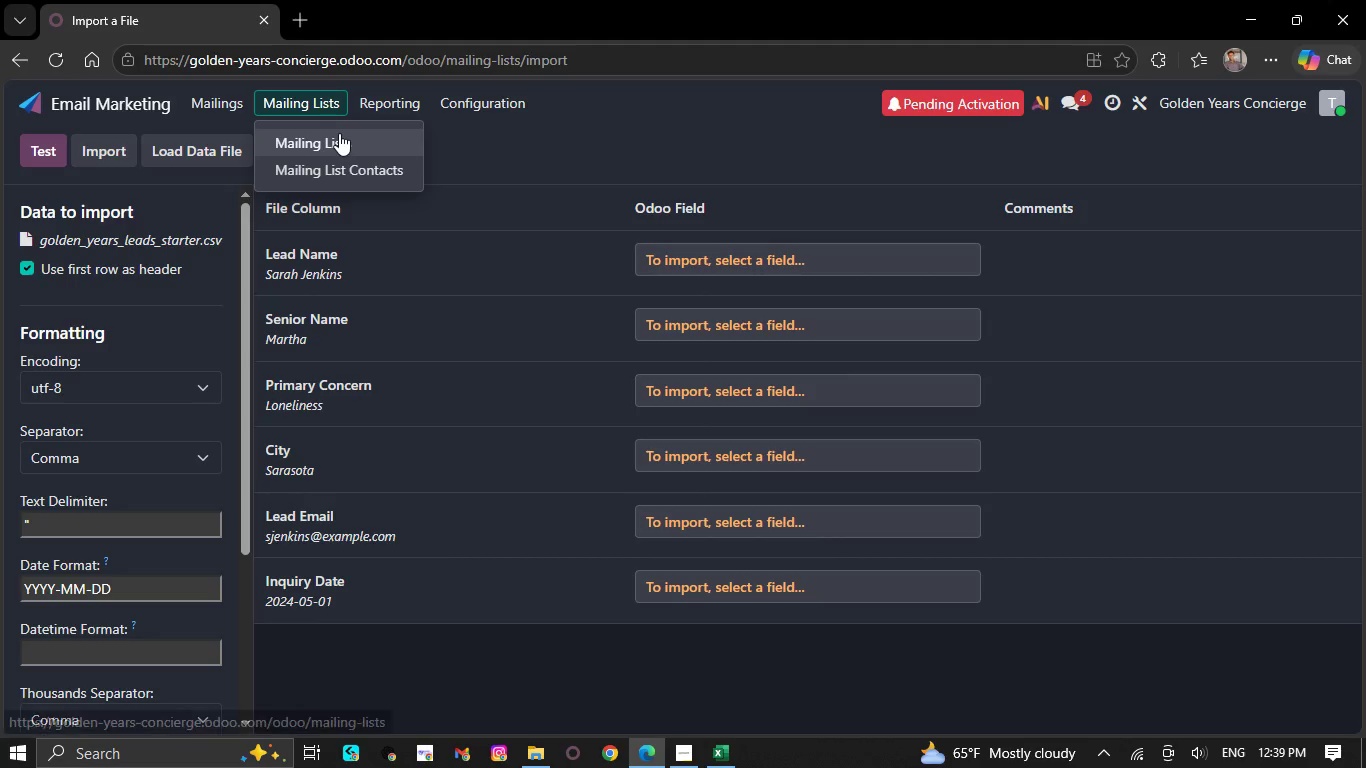 
left_click([339, 133])
 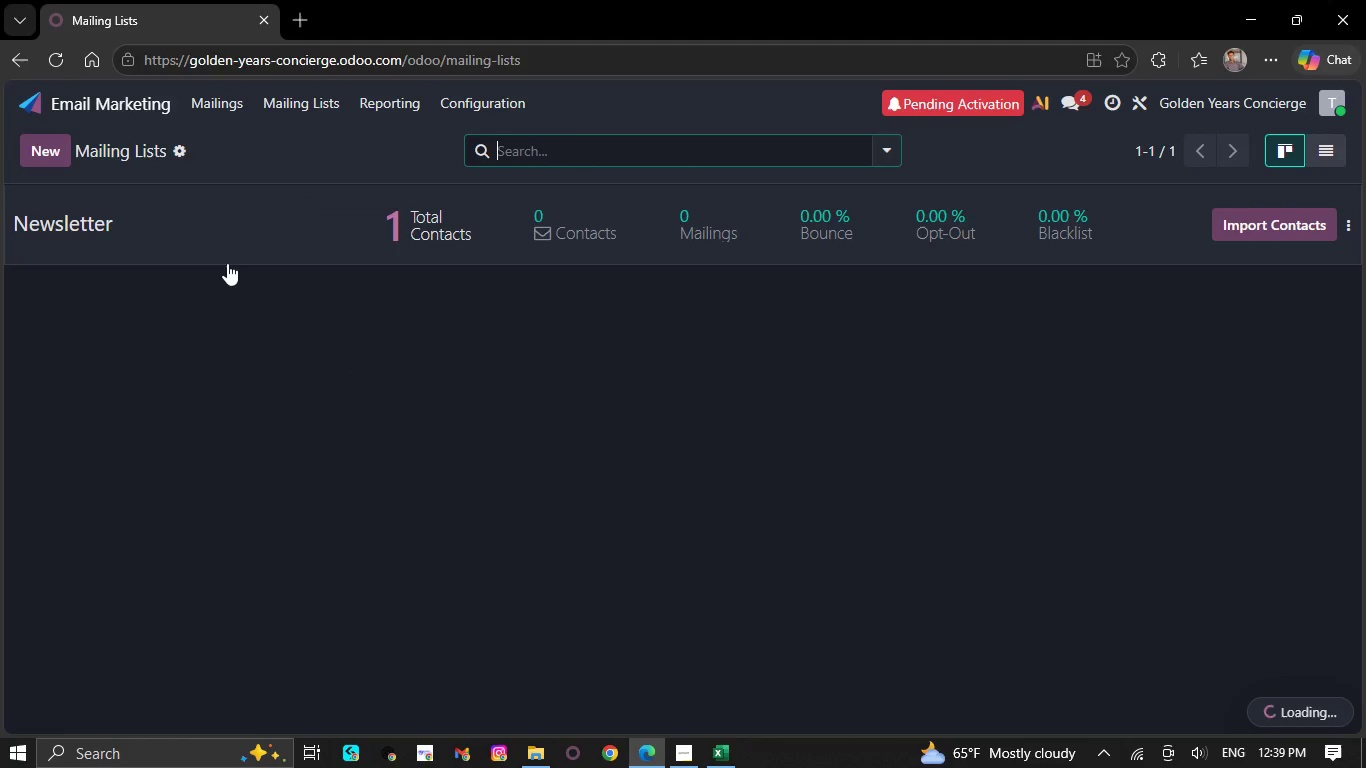 
left_click([247, 214])
 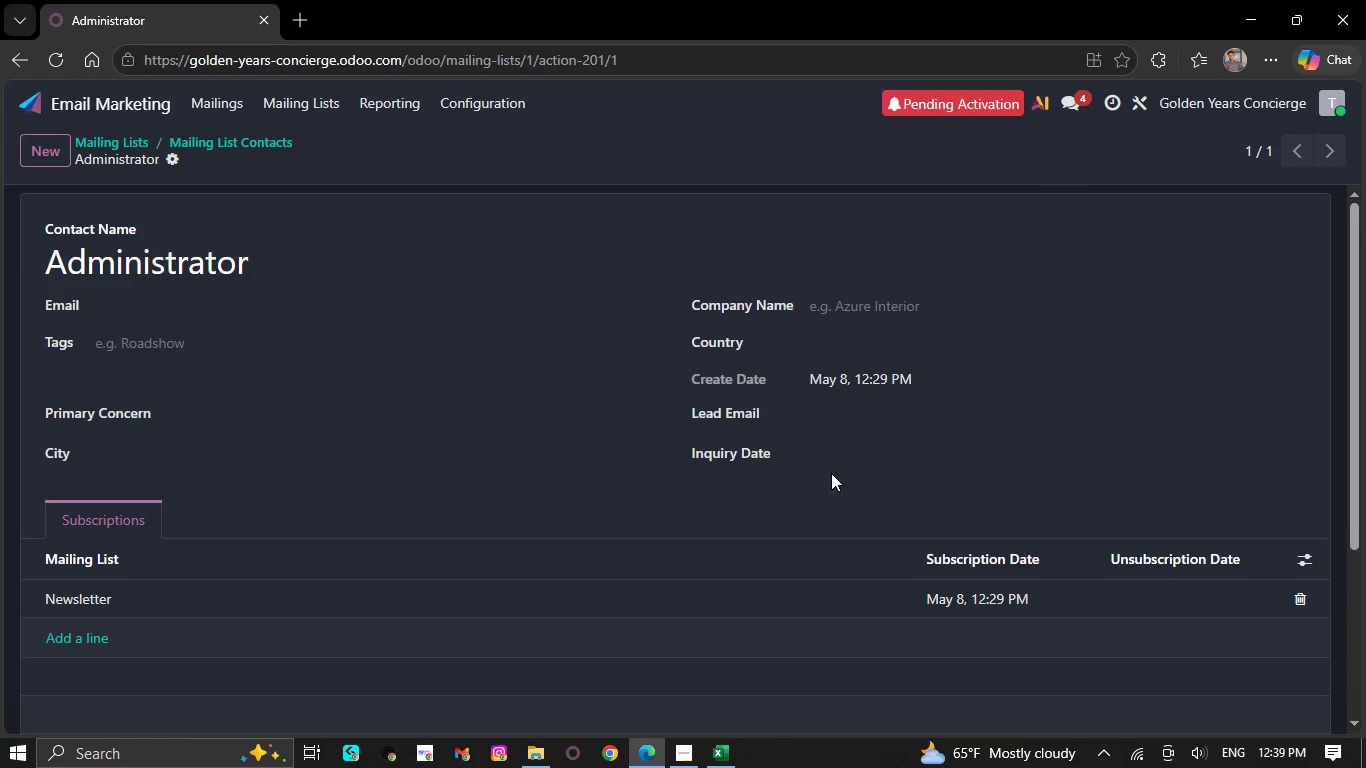 
mouse_move([734, 721])
 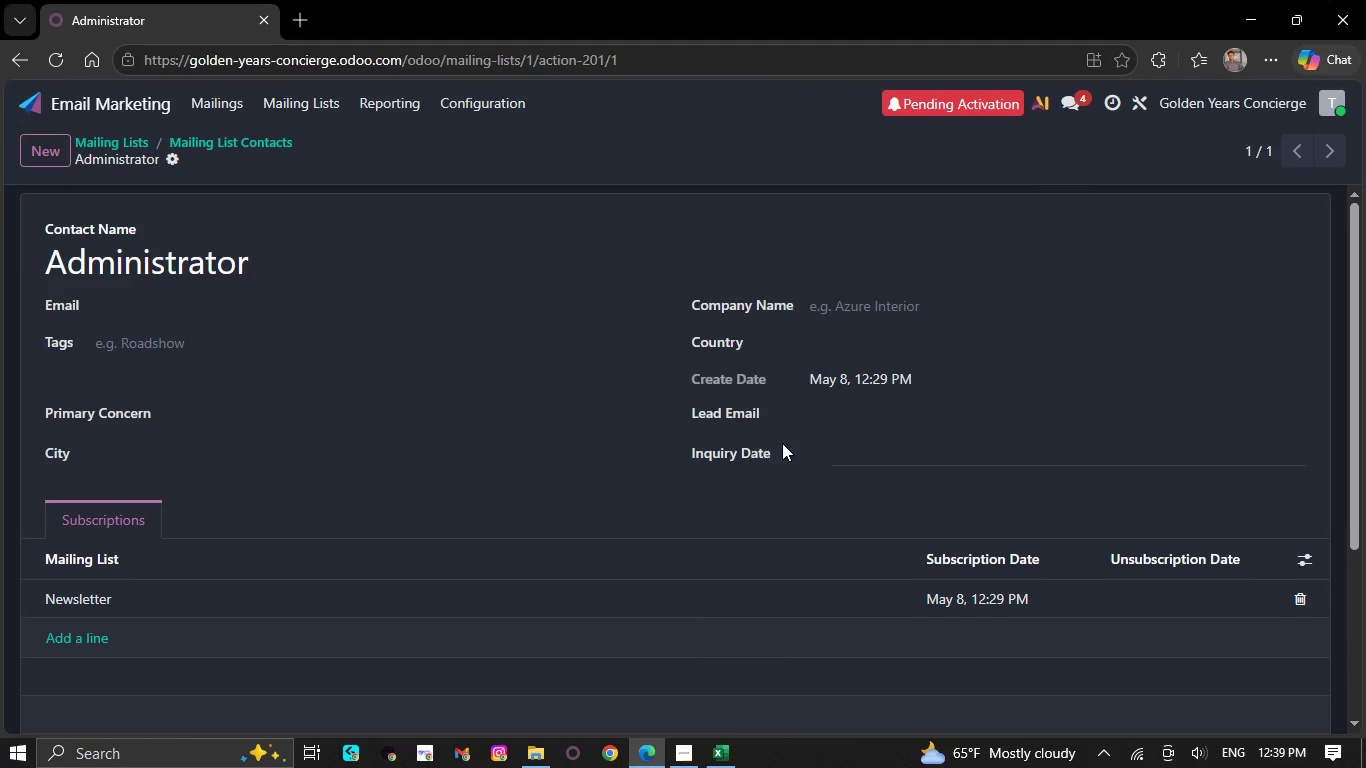 
left_click([768, 450])
 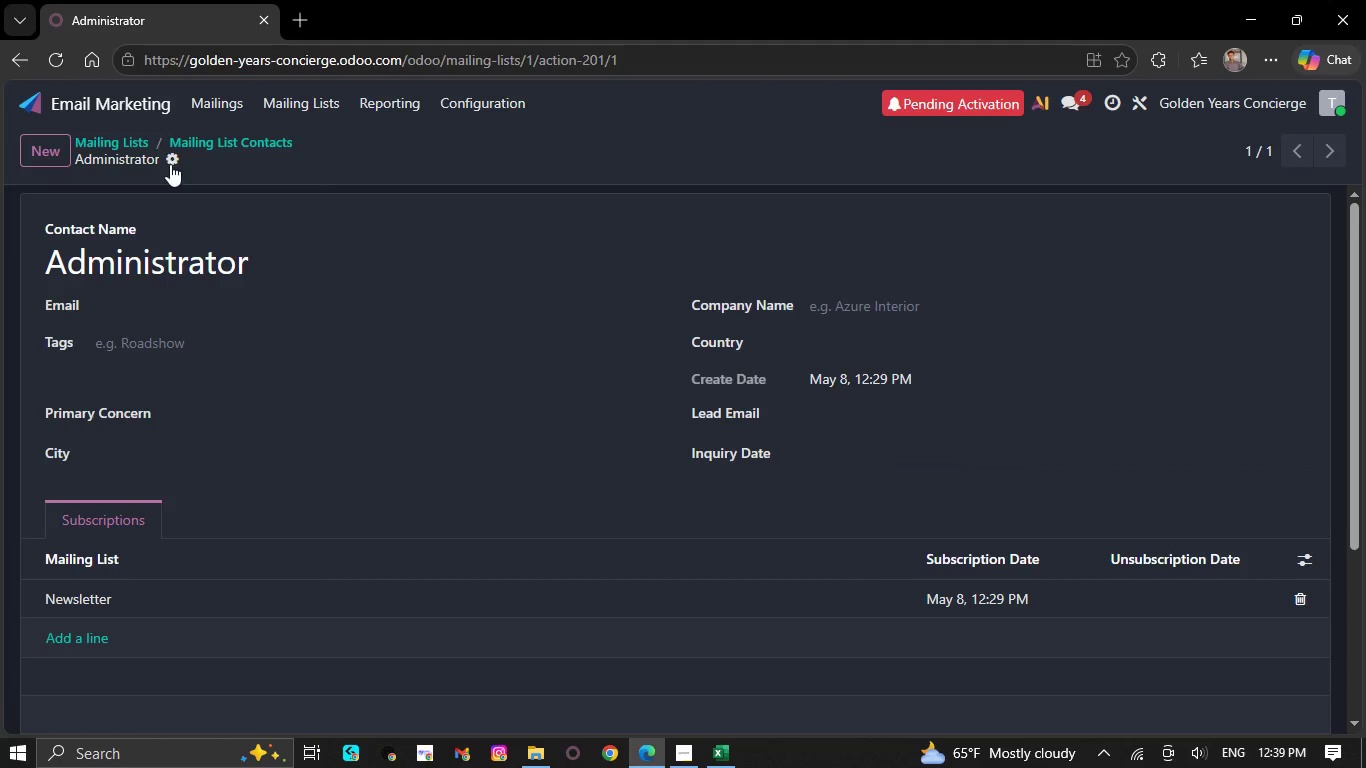 
left_click([195, 189])
 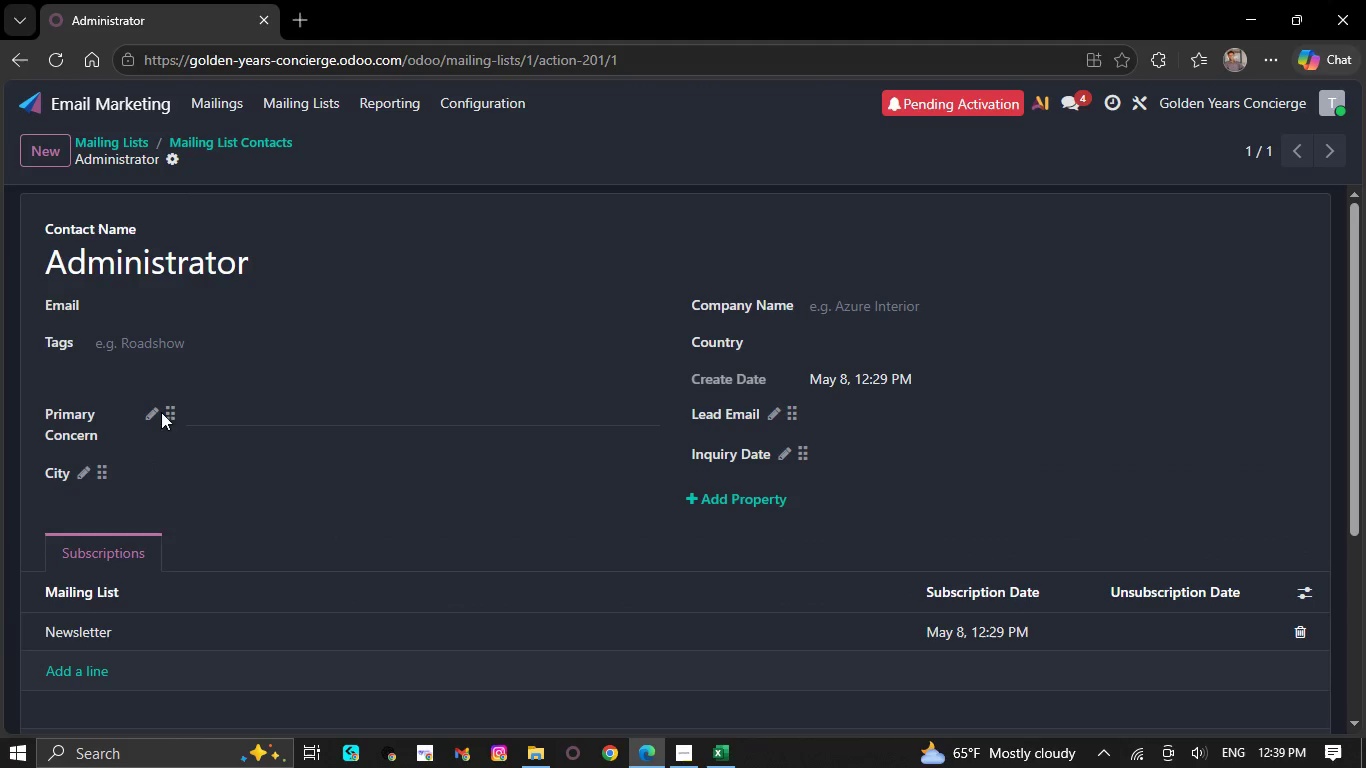 
left_click([153, 415])
 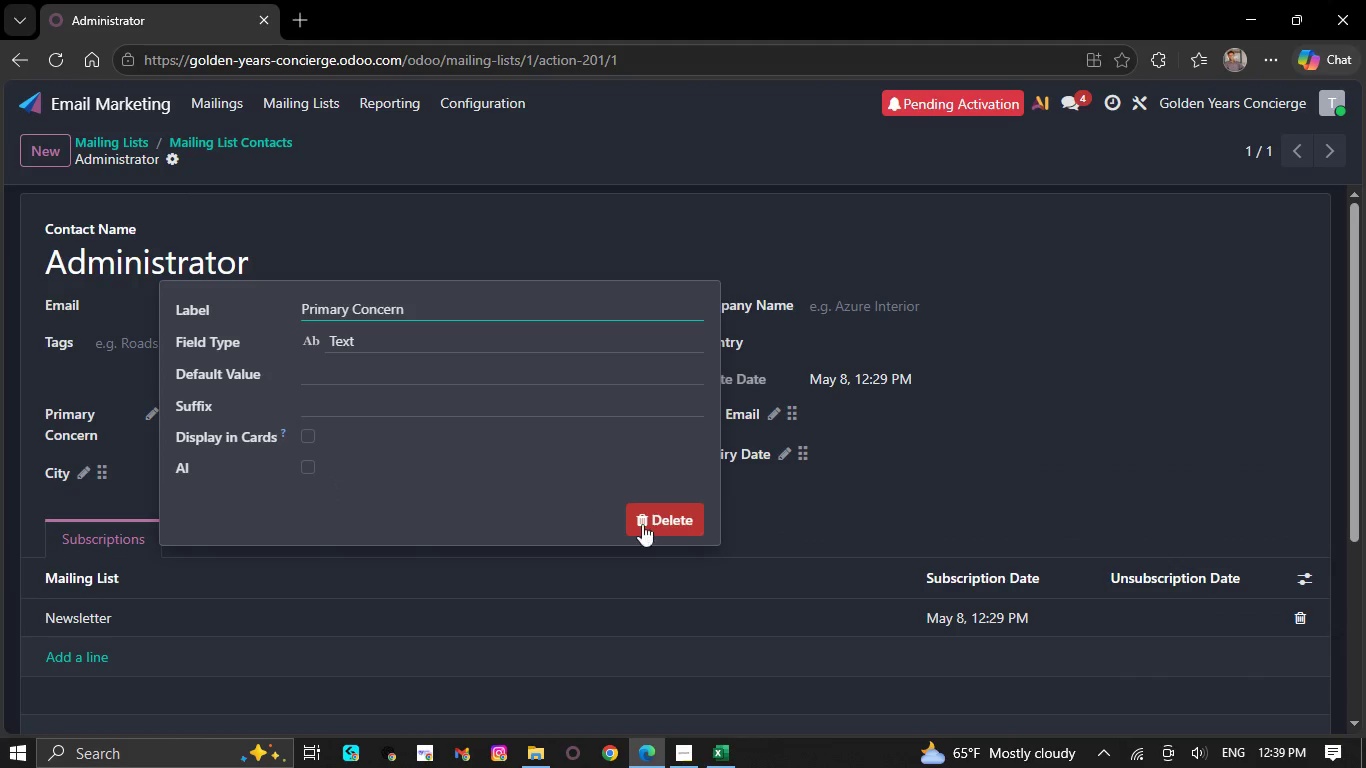 
left_click([673, 529])
 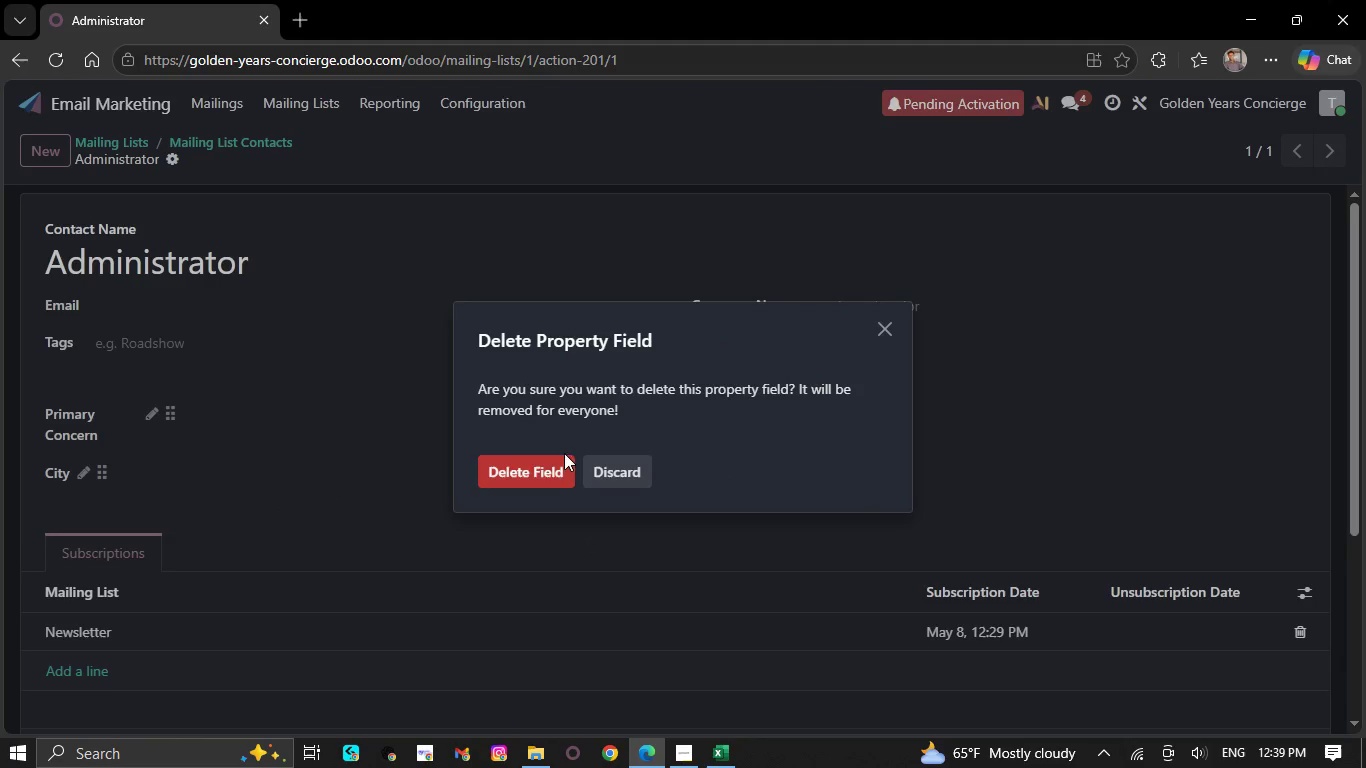 
left_click([514, 480])
 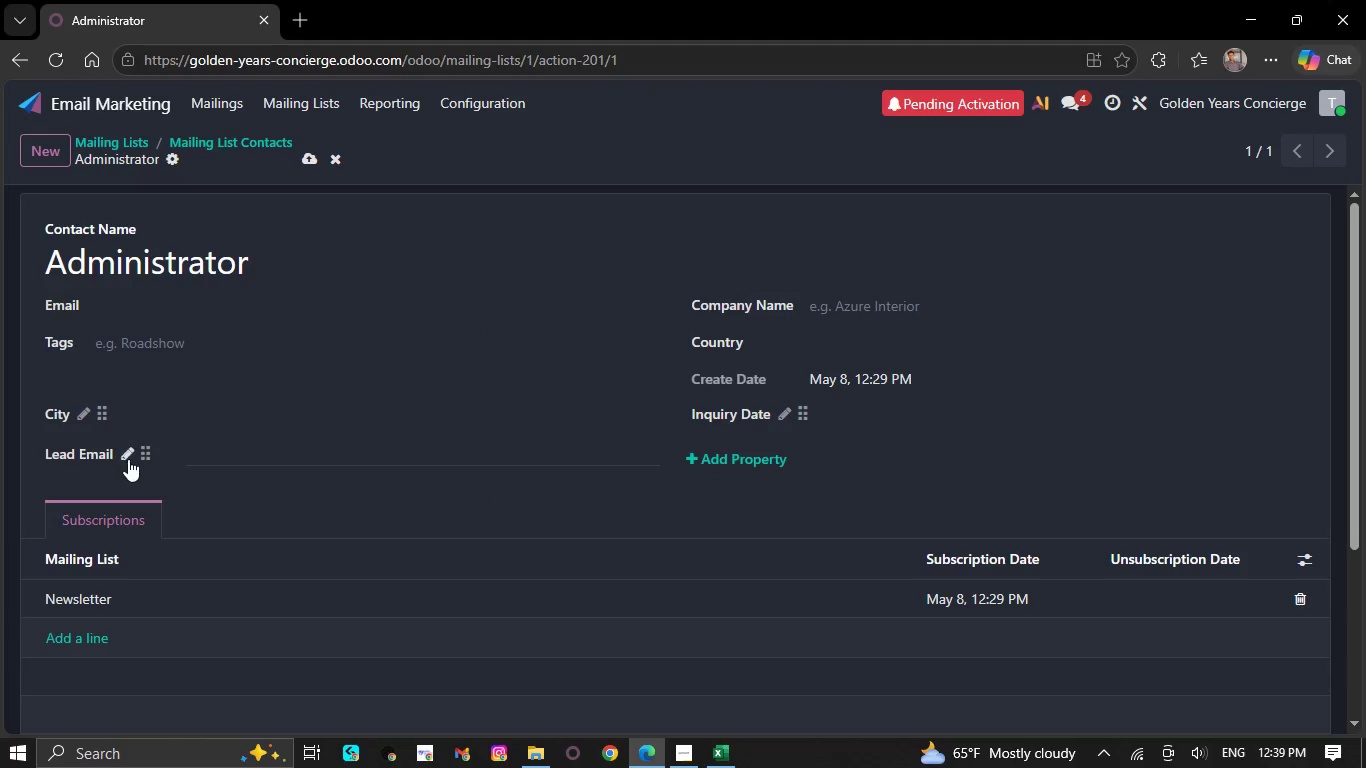 
left_click([129, 459])
 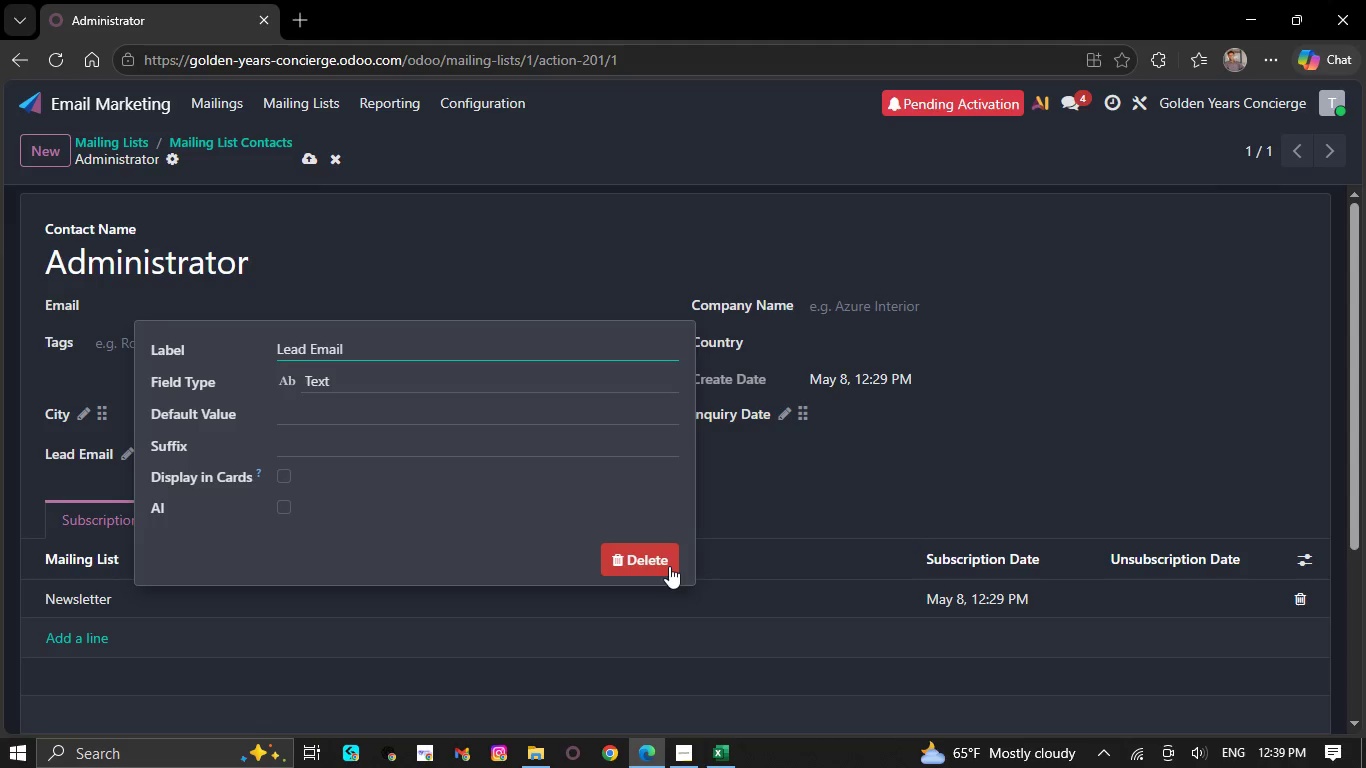 
left_click([661, 562])
 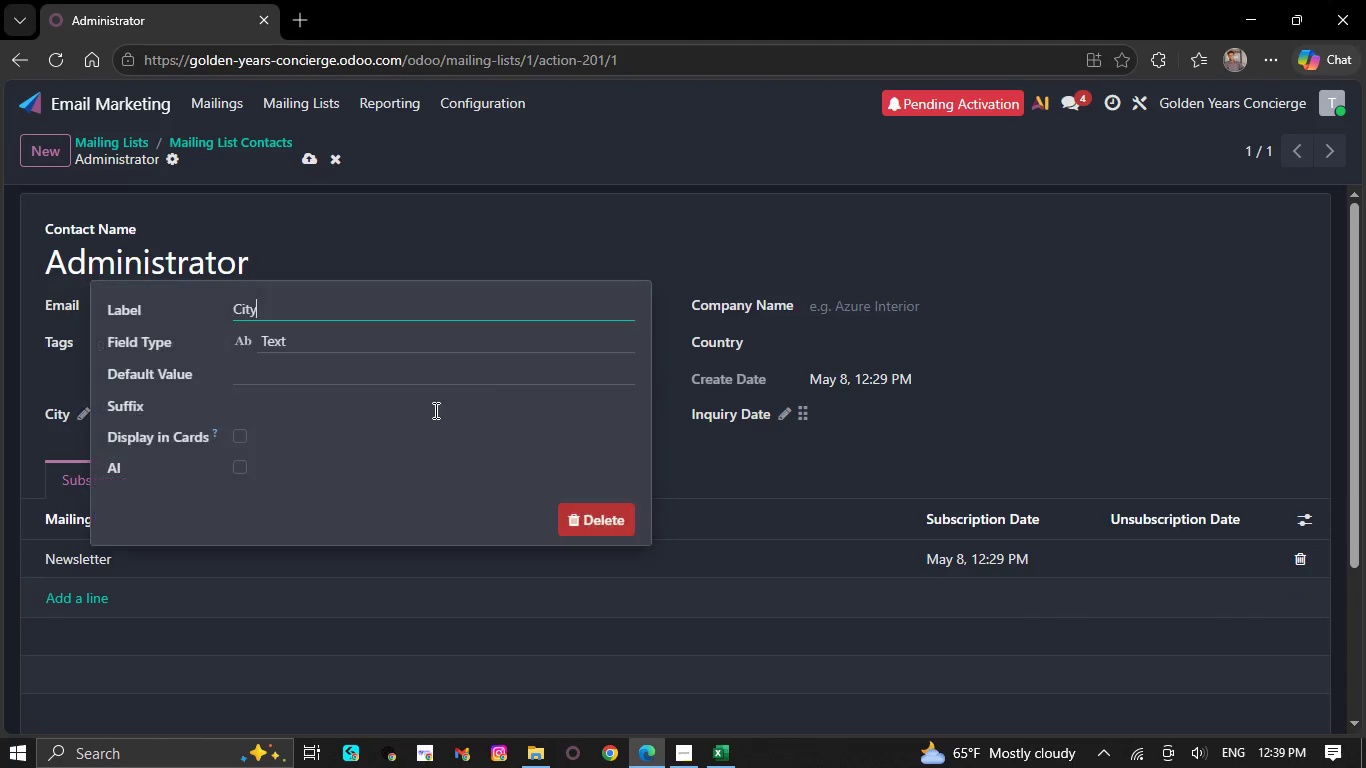 
left_click([609, 525])
 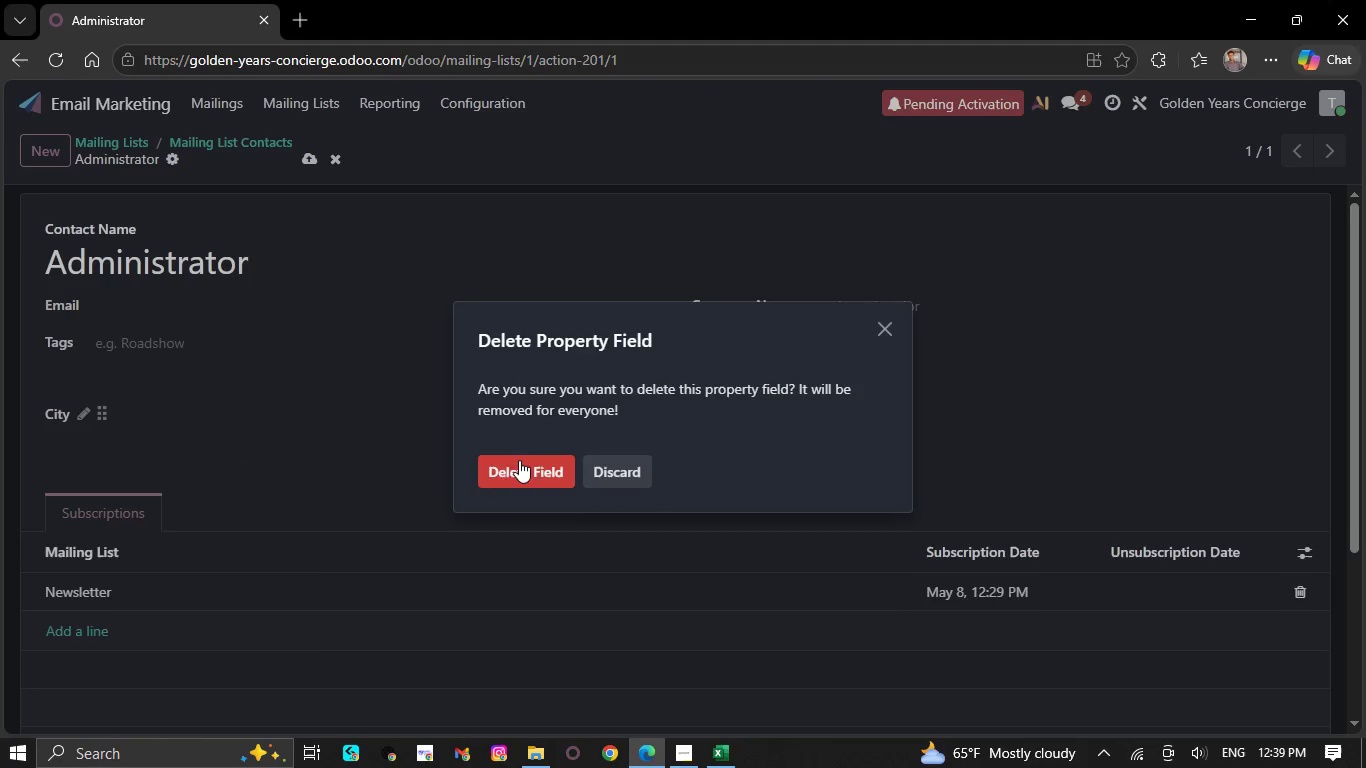 
left_click([505, 465])
 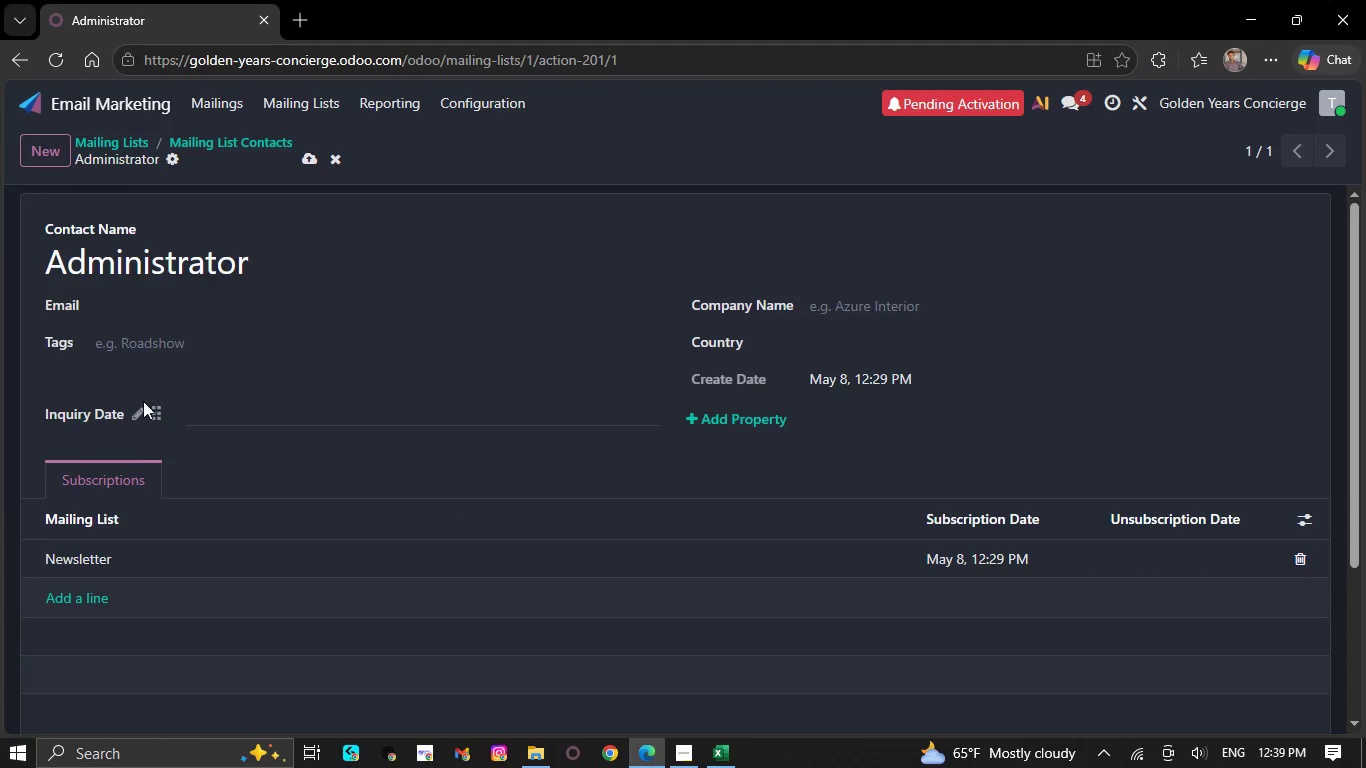 
left_click([146, 410])
 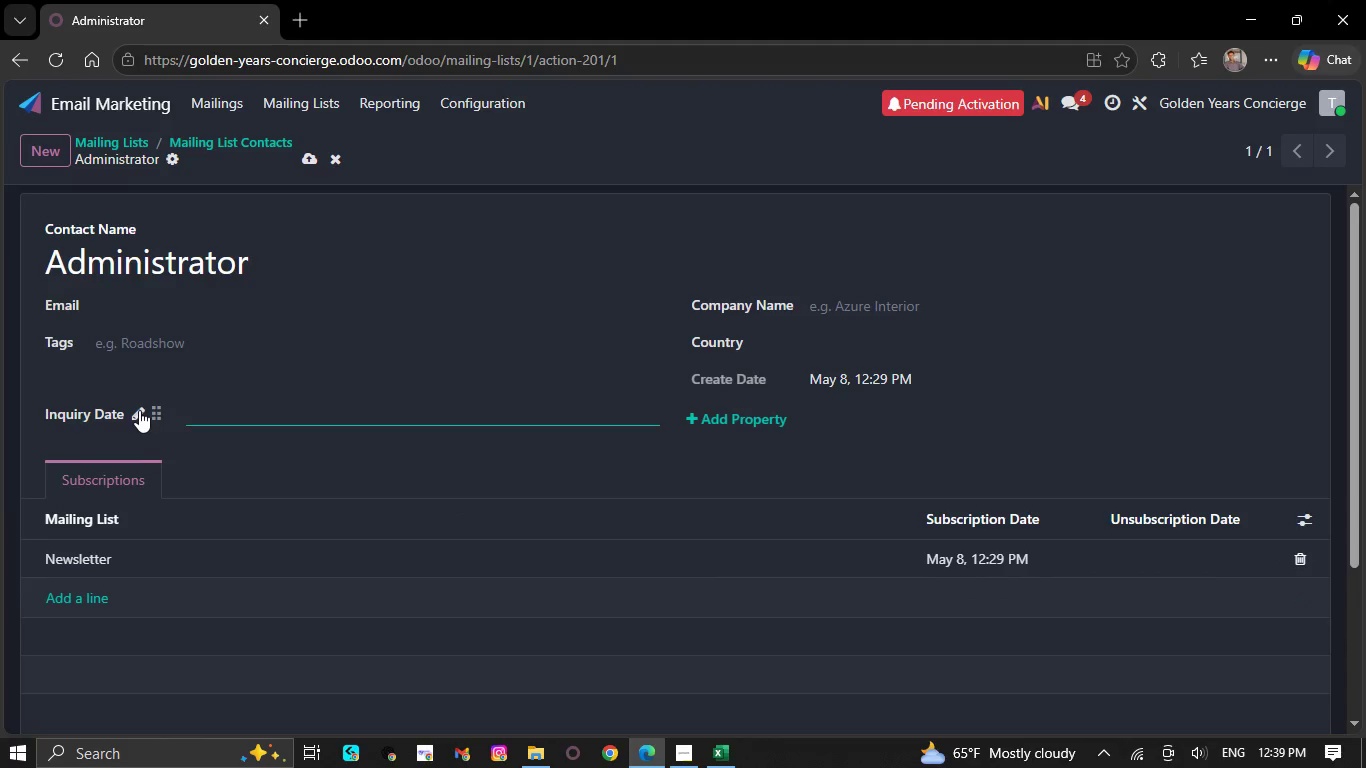 
left_click([139, 410])
 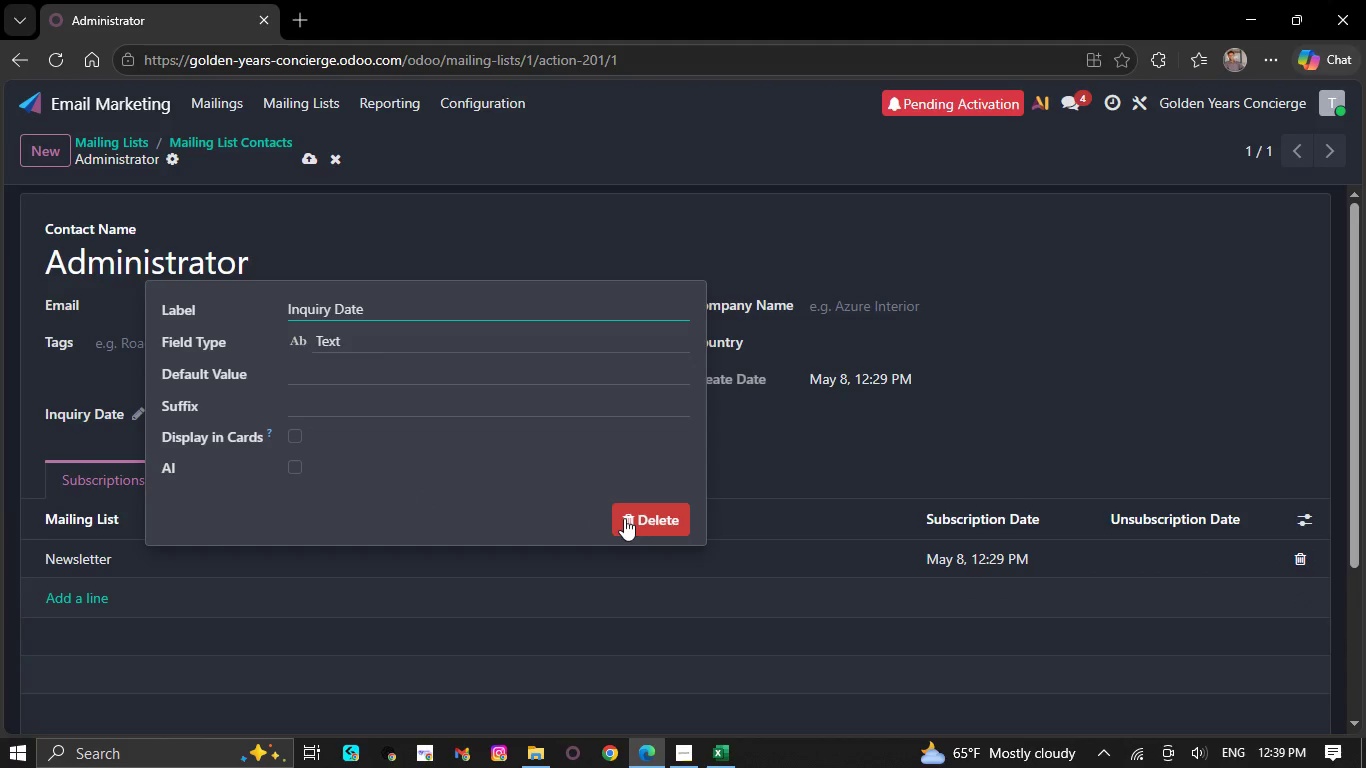 
left_click([638, 522])
 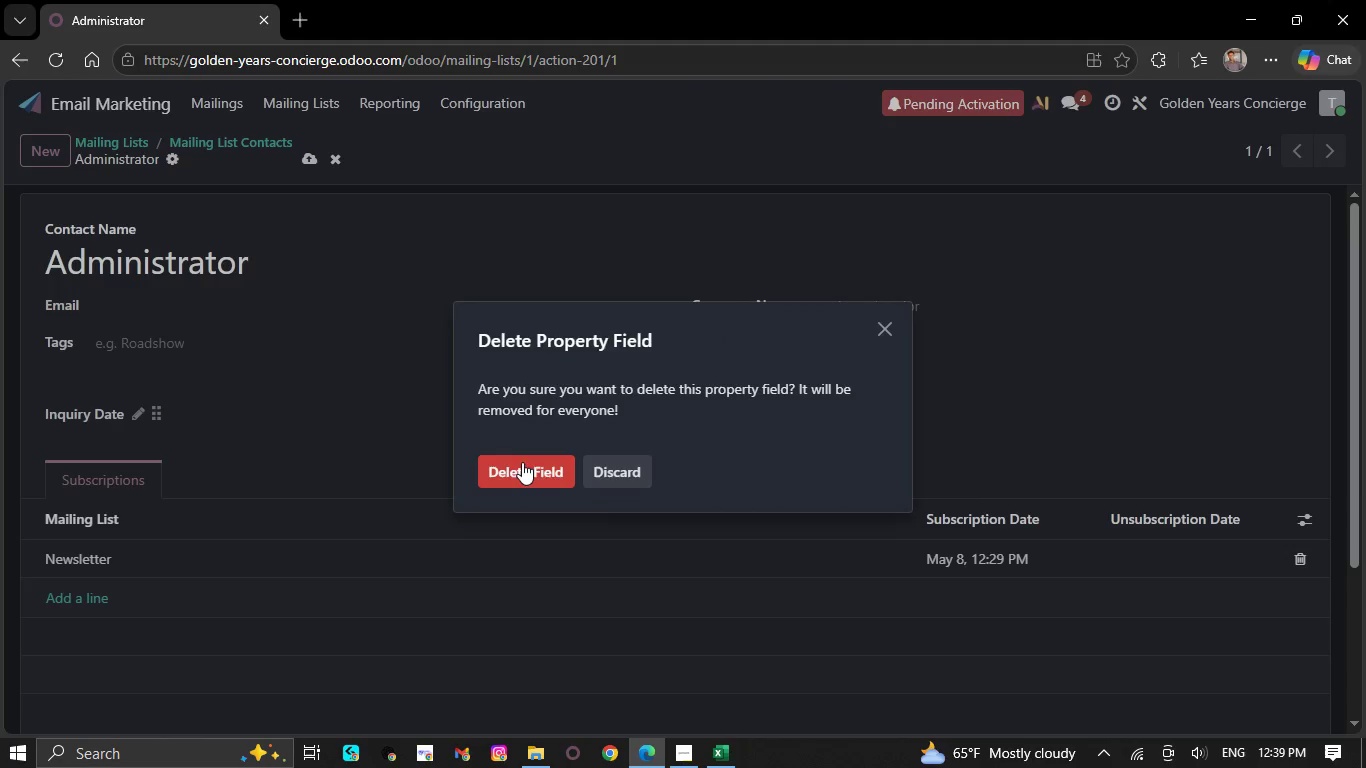 
left_click([522, 462])
 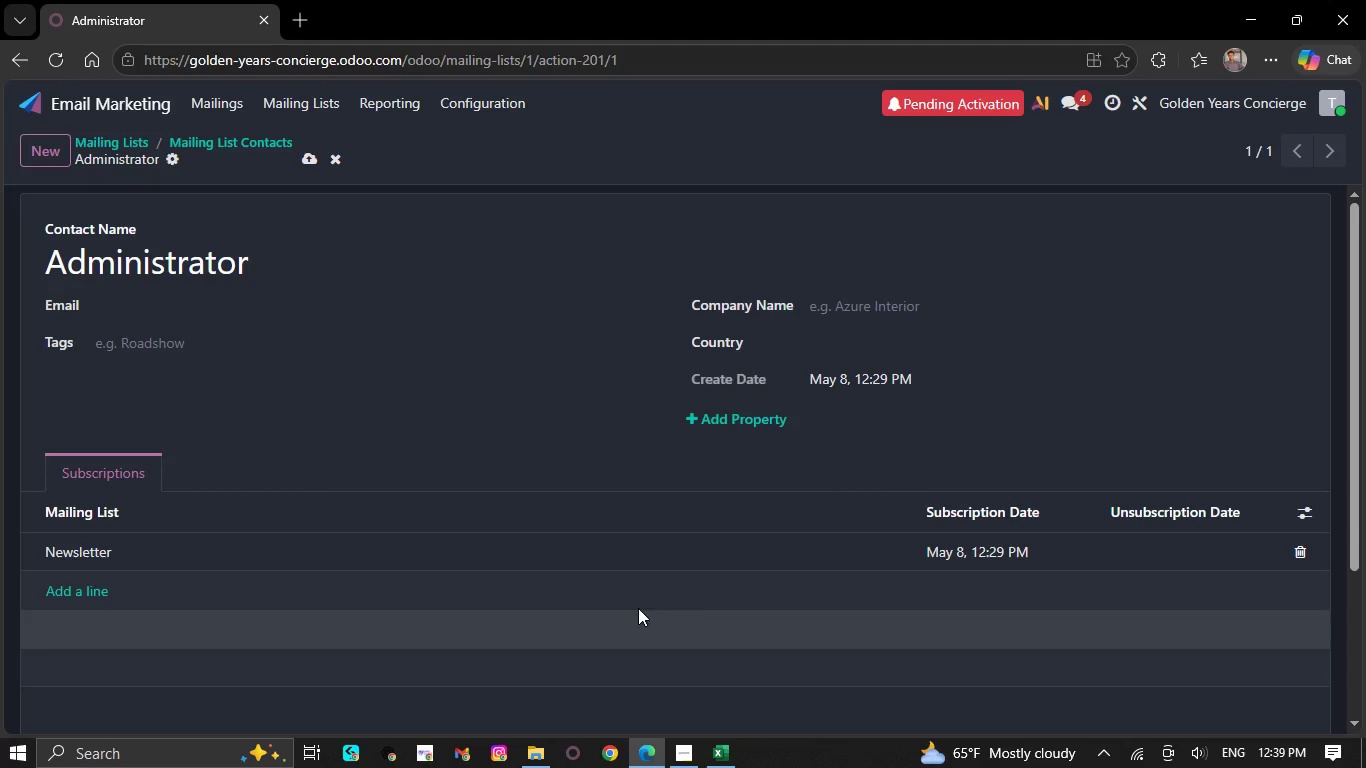 
left_click([711, 422])
 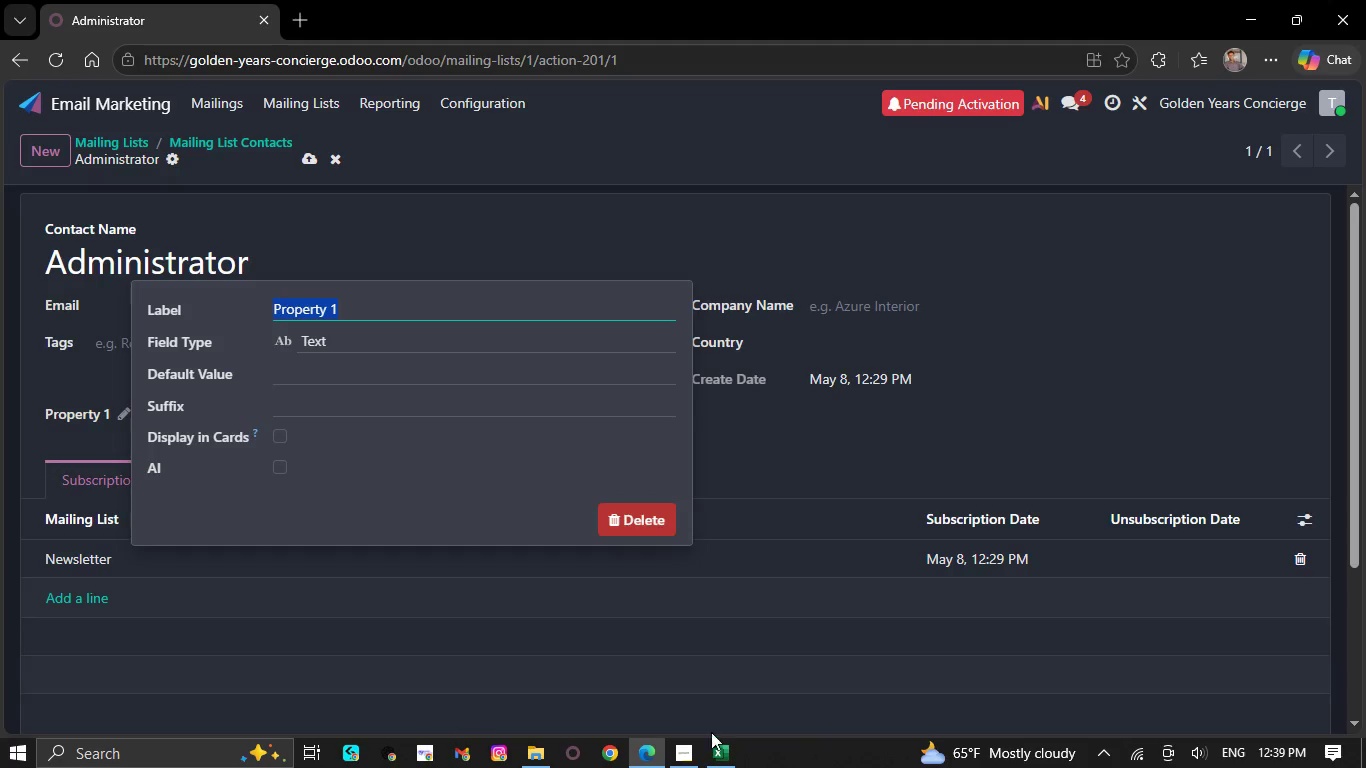 
left_click([717, 750])
 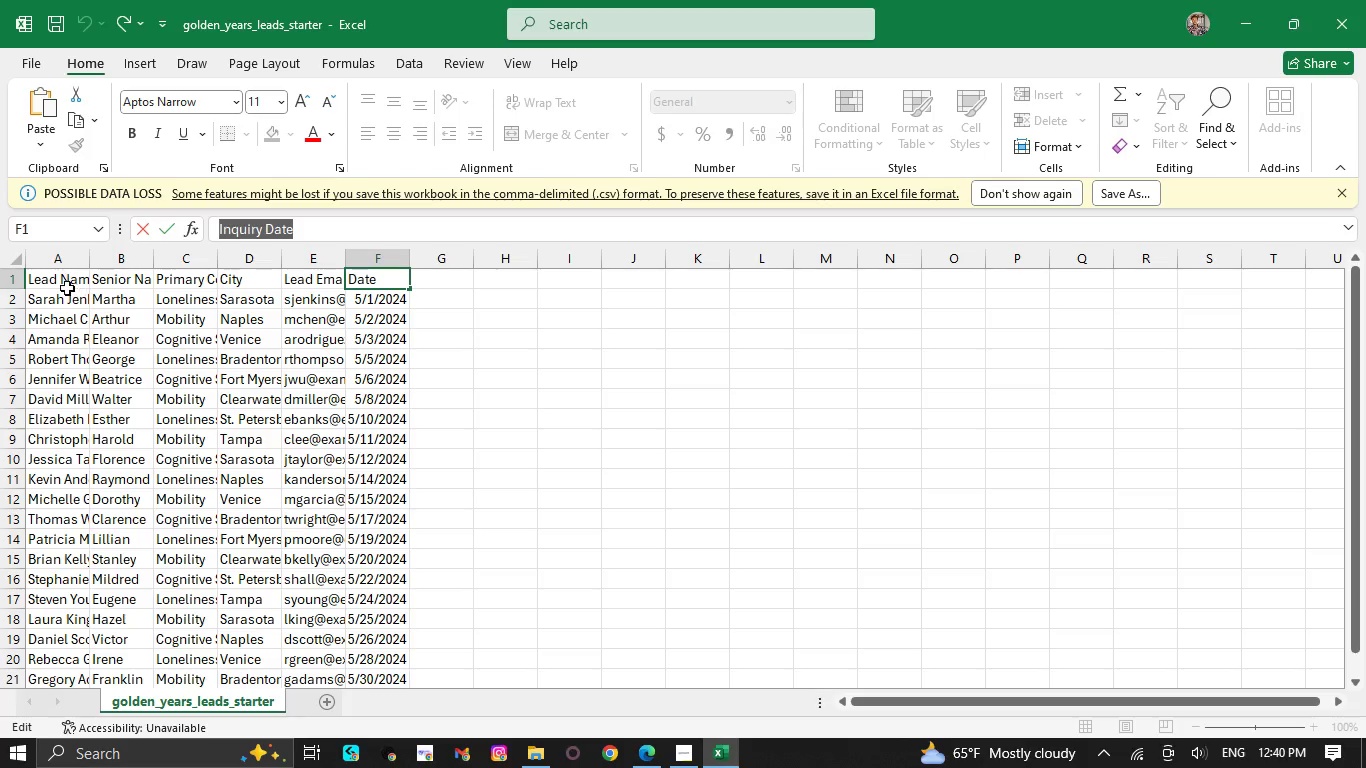 
left_click([62, 278])
 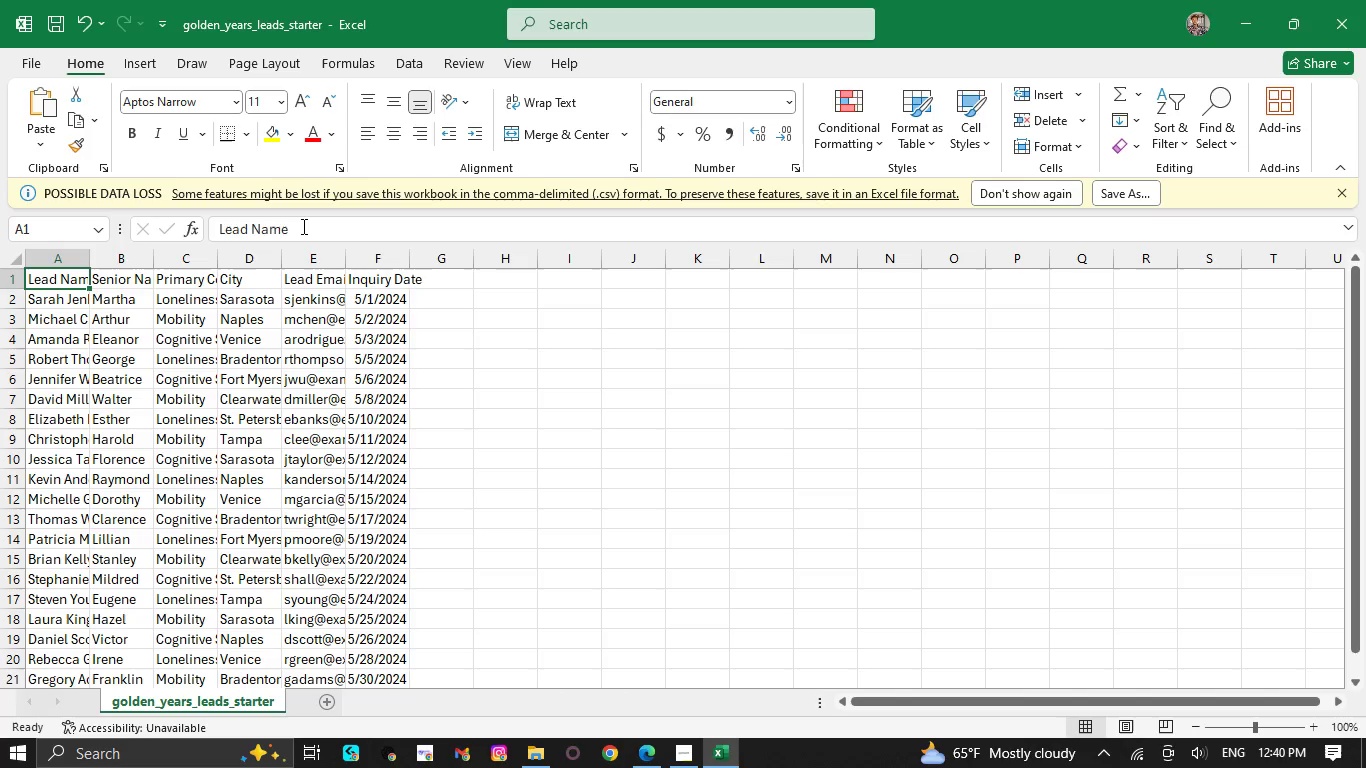 
left_click_drag(start_coordinate=[302, 226], to_coordinate=[204, 225])
 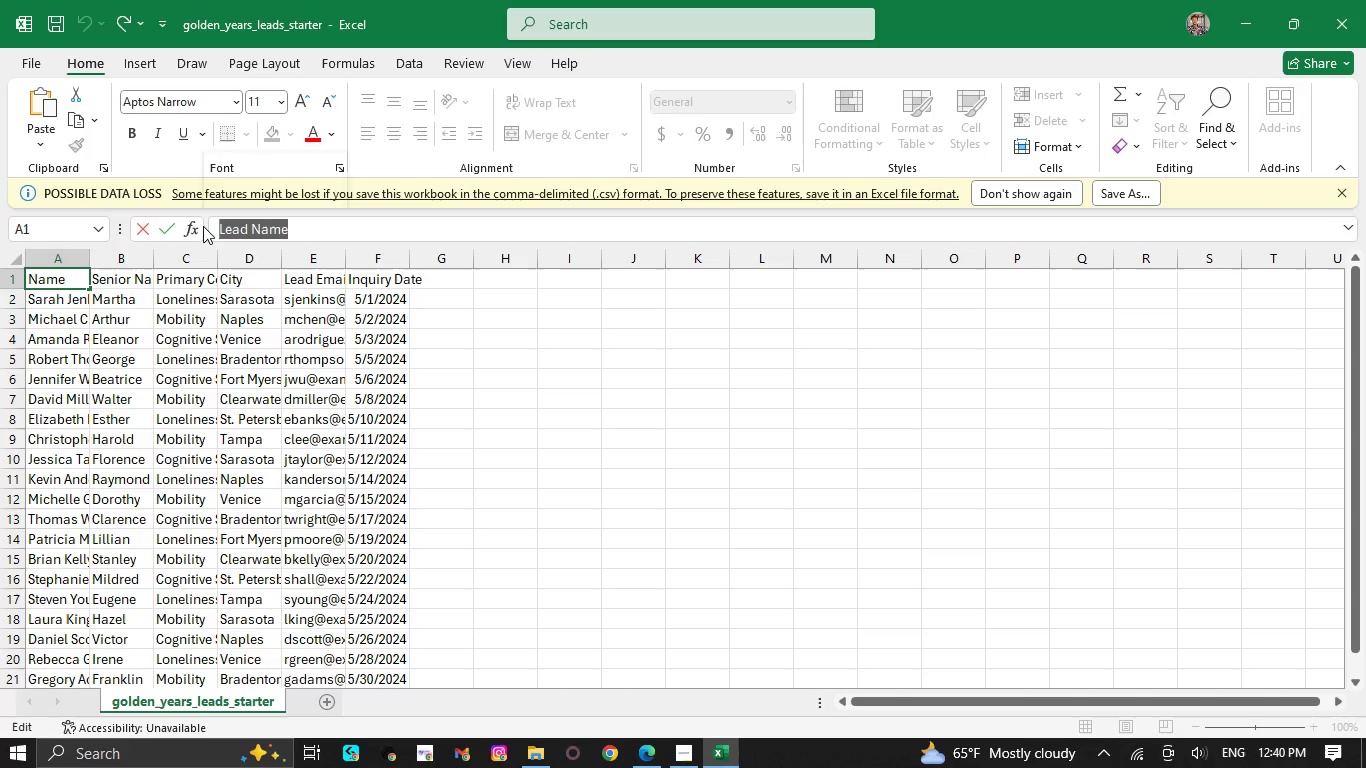 
key(Control+C)
 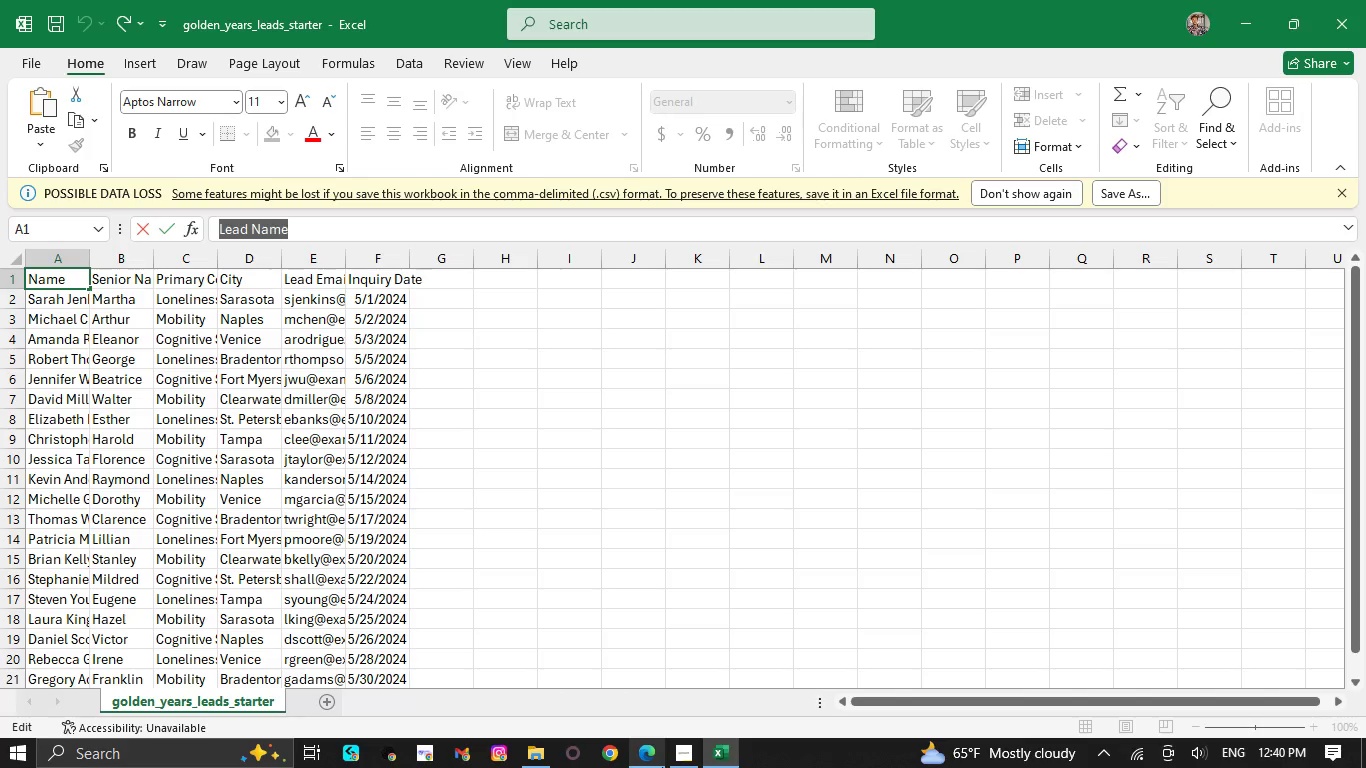 
left_click([661, 762])
 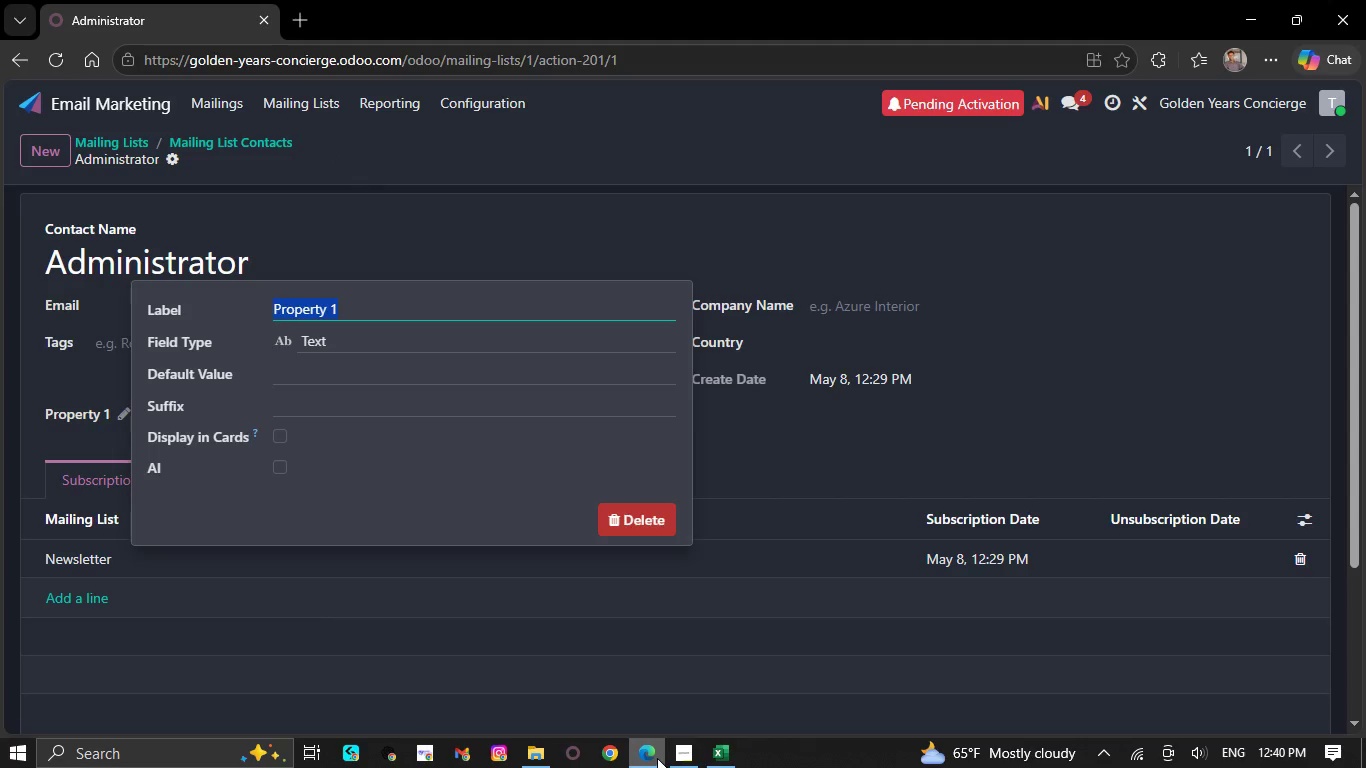 
key(Control+V)
 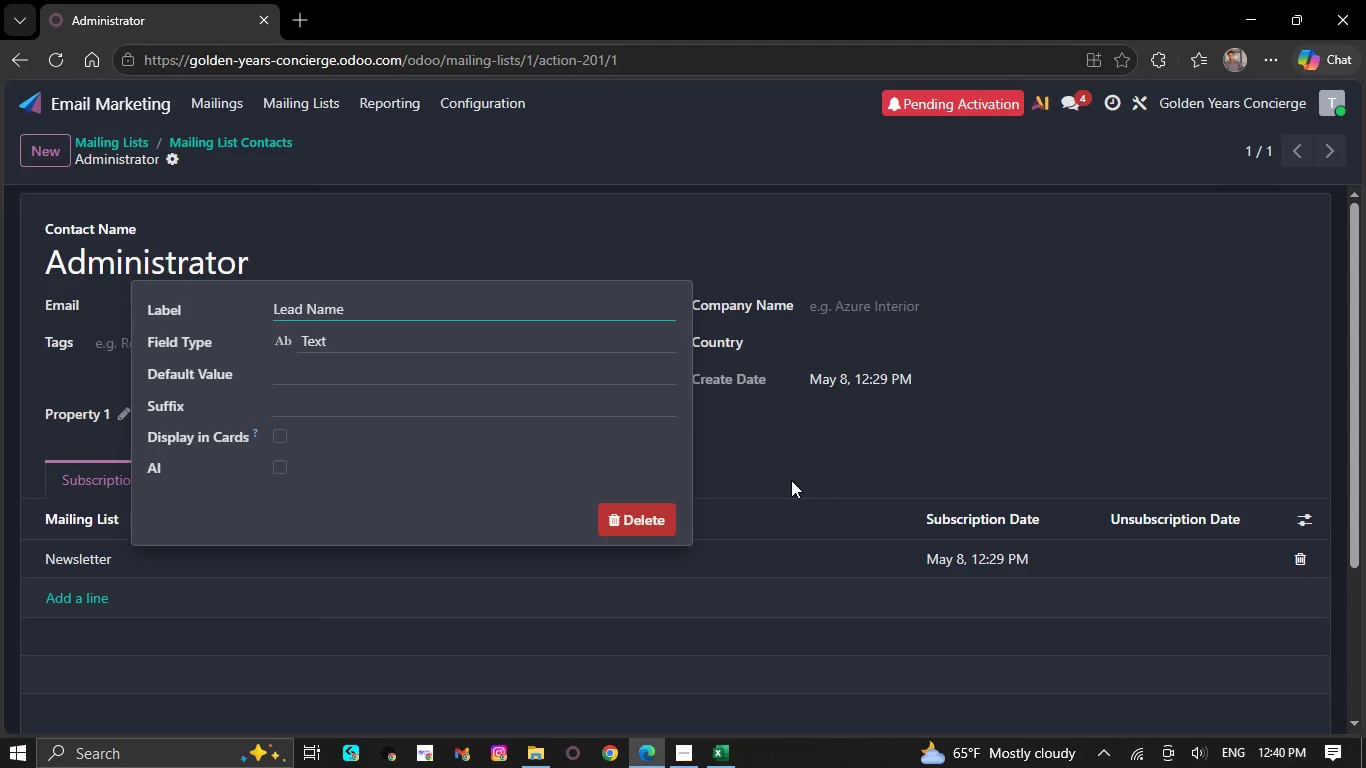 
left_click([791, 478])
 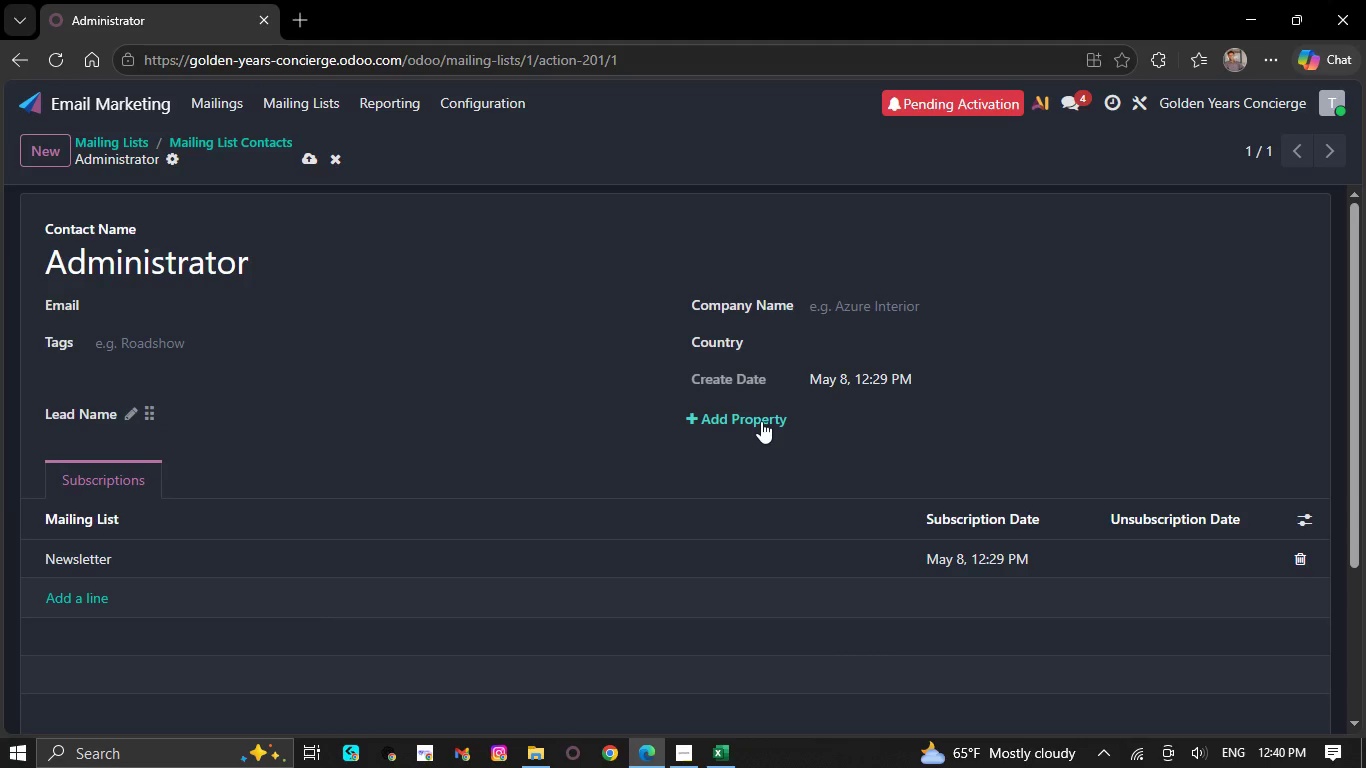 
left_click([762, 418])
 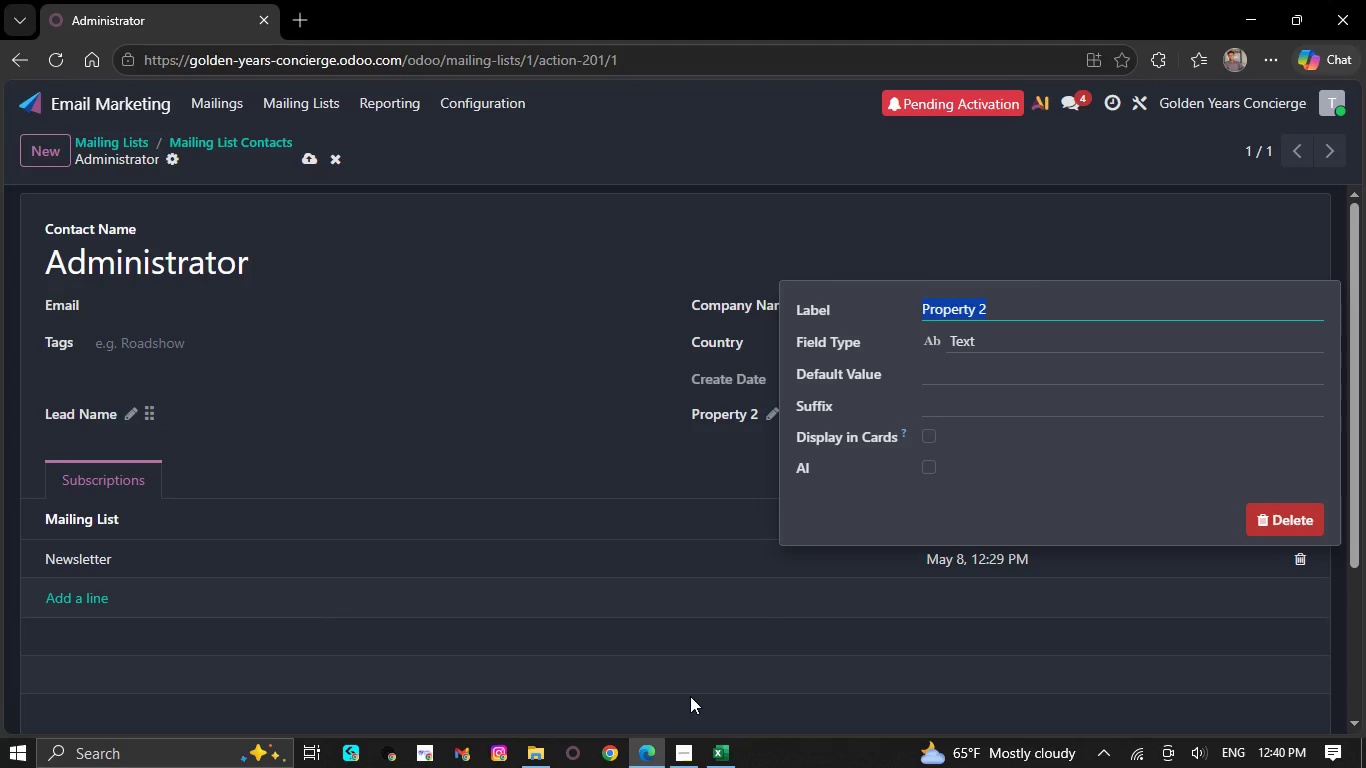 
wait(10.81)
 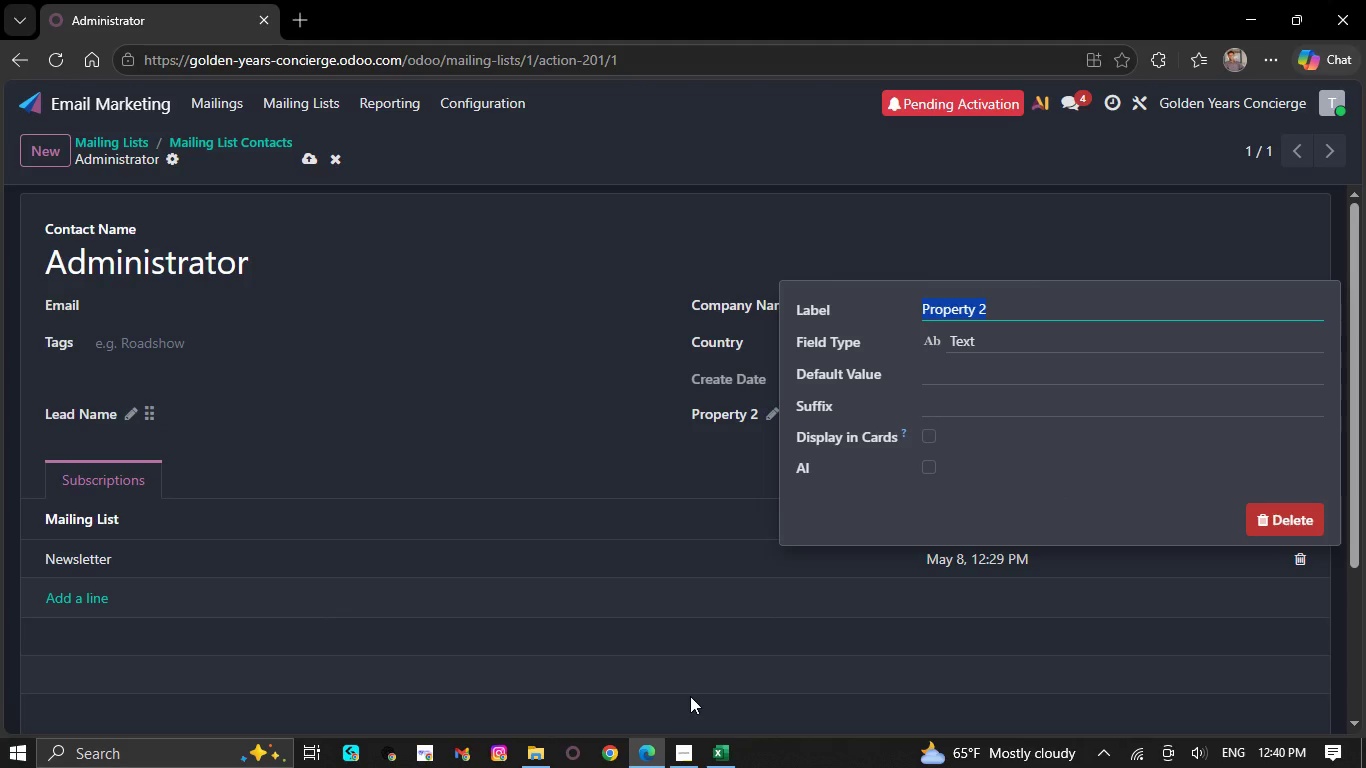 
left_click([140, 277])
 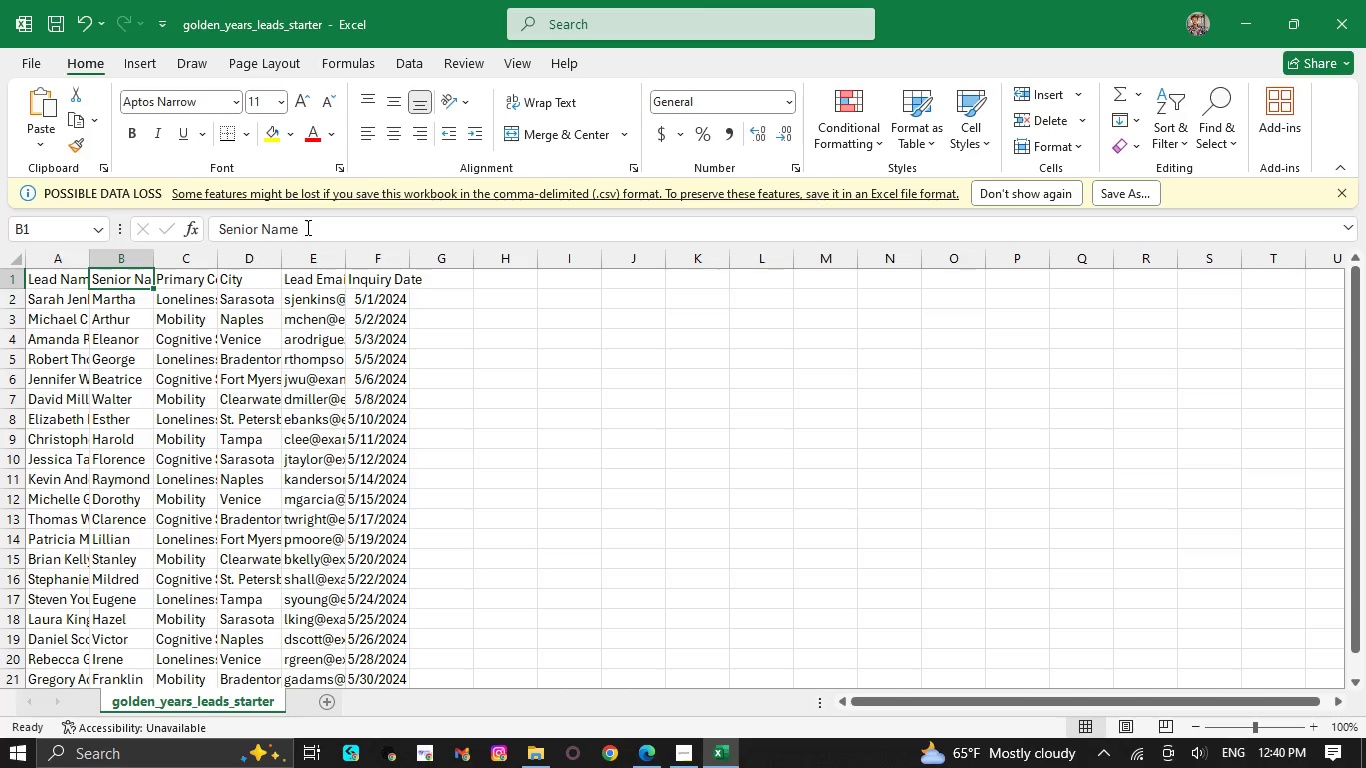 
left_click_drag(start_coordinate=[307, 225], to_coordinate=[212, 229])
 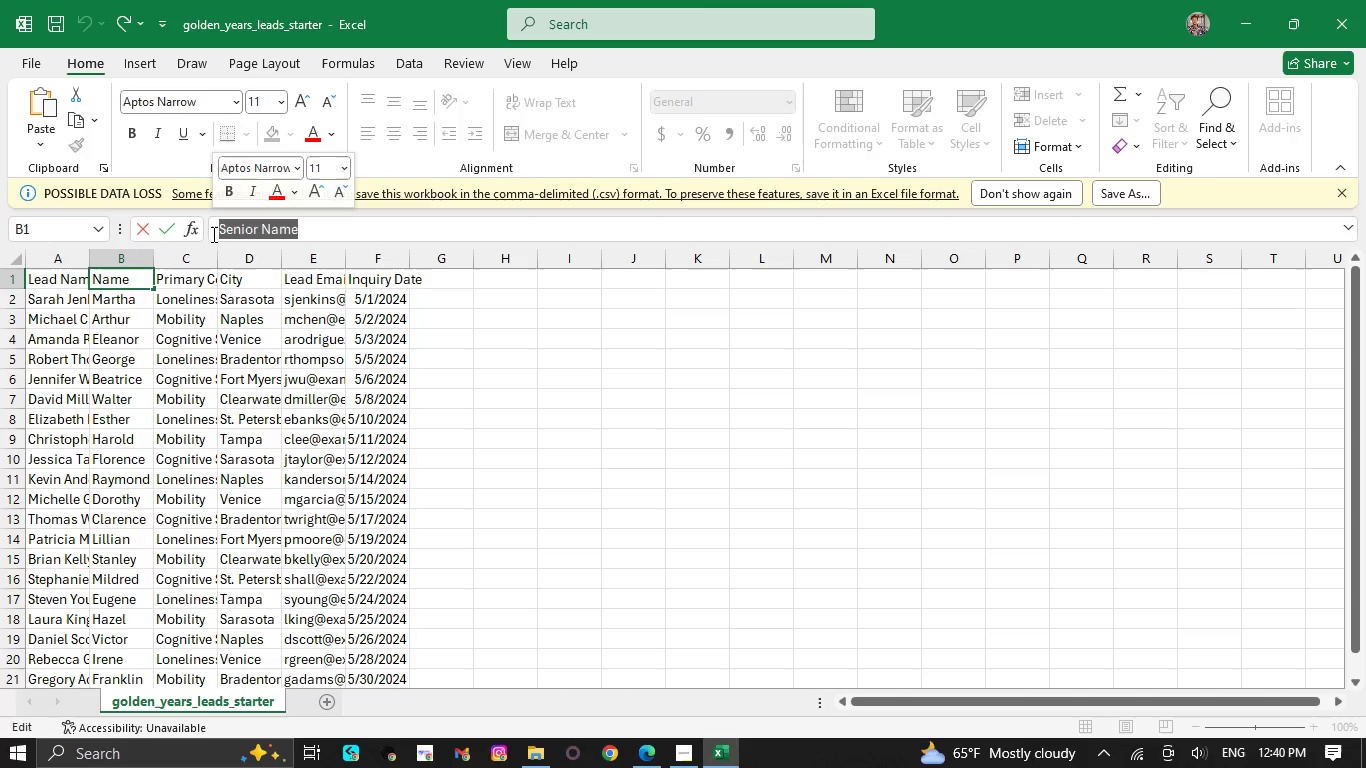 
key(Control+C)
 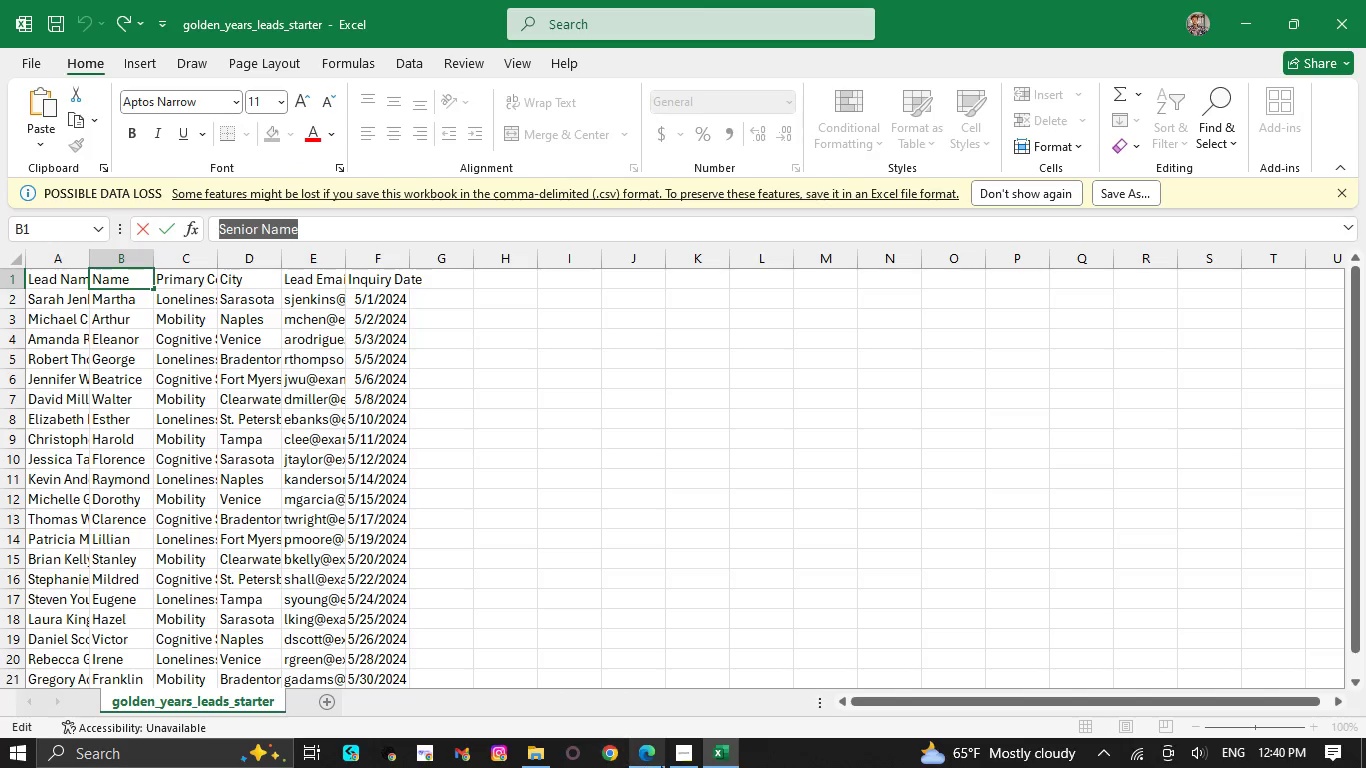 
left_click([647, 746])
 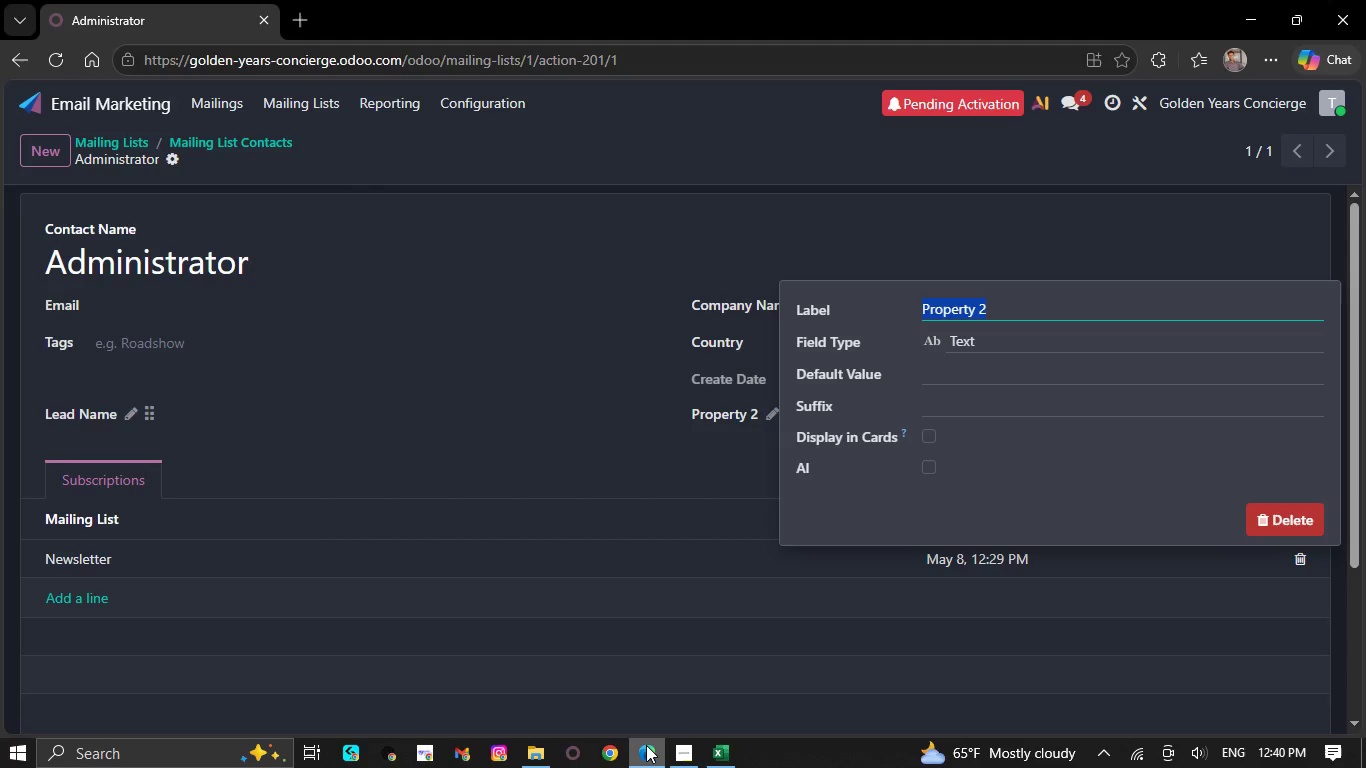 
key(Control+V)
 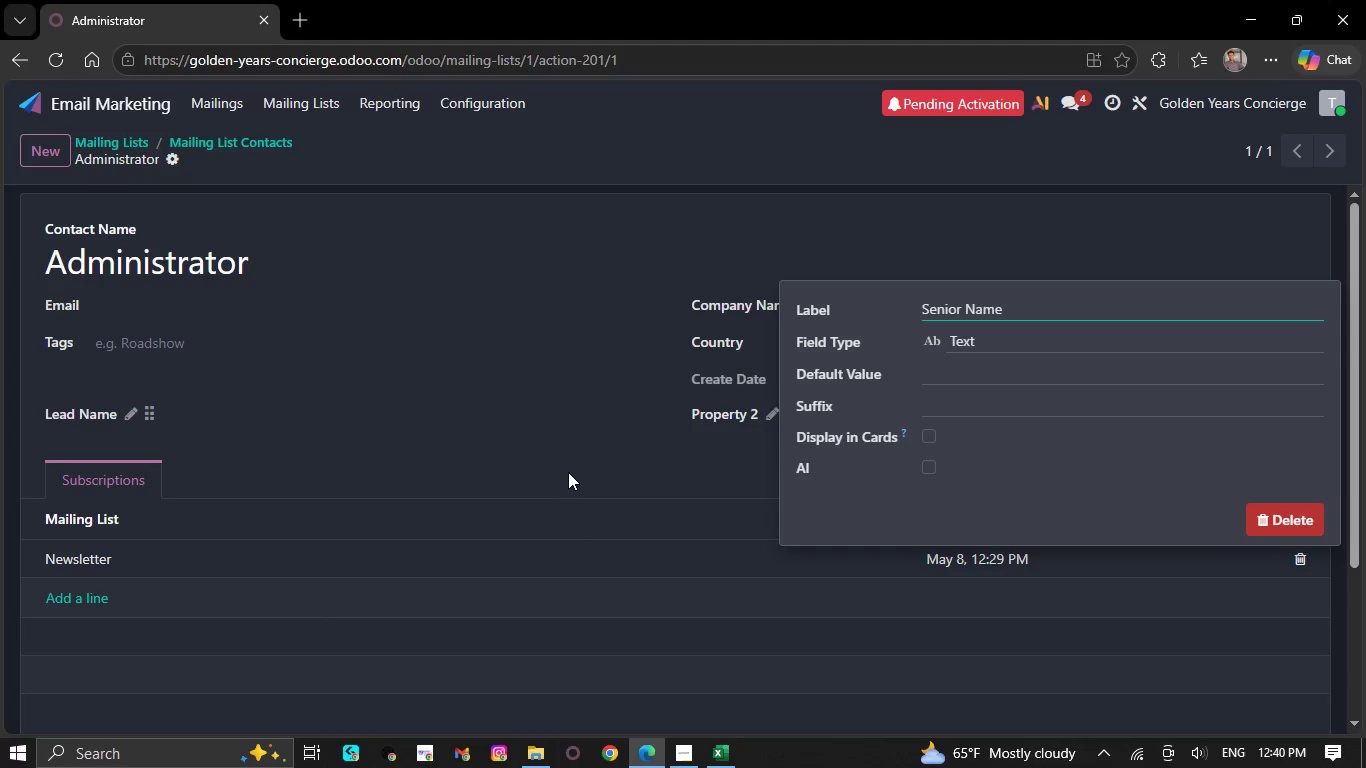 
left_click([567, 470])
 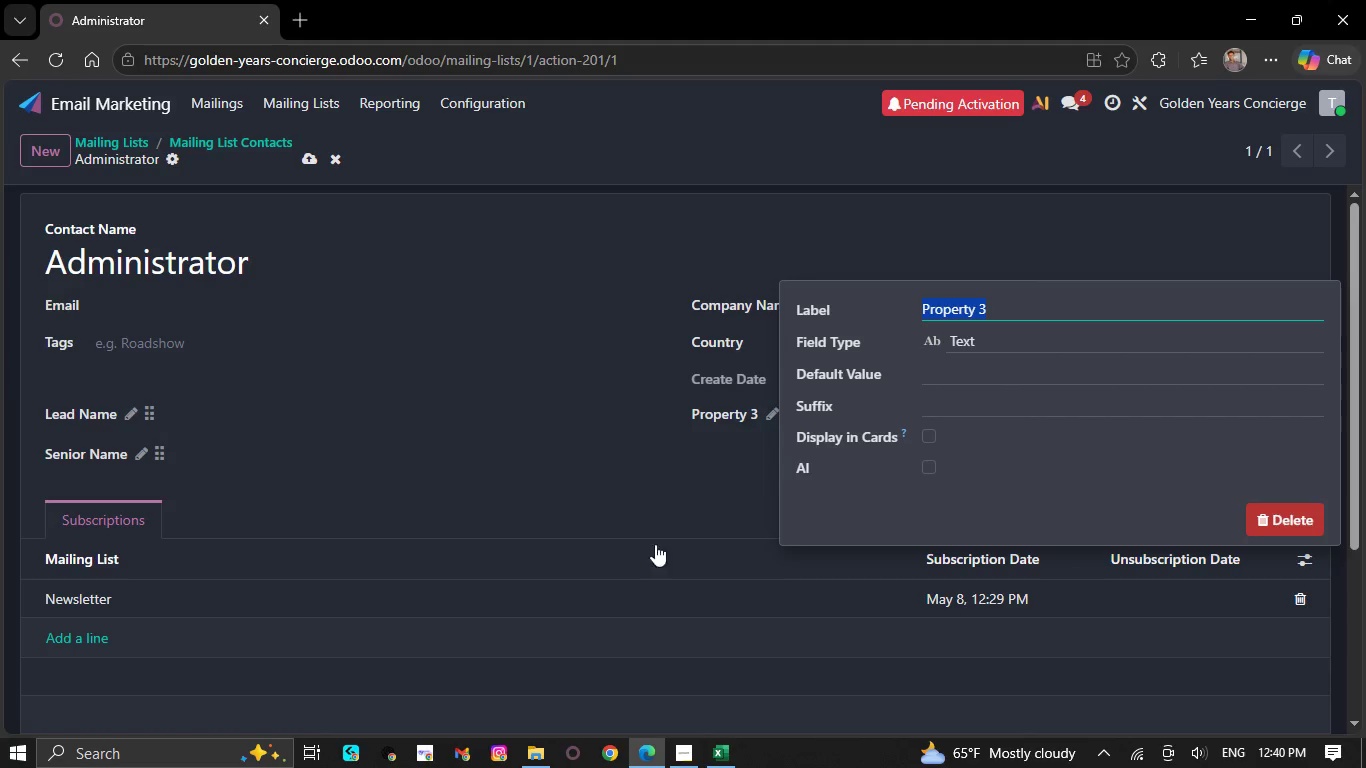 
left_click([718, 759])
 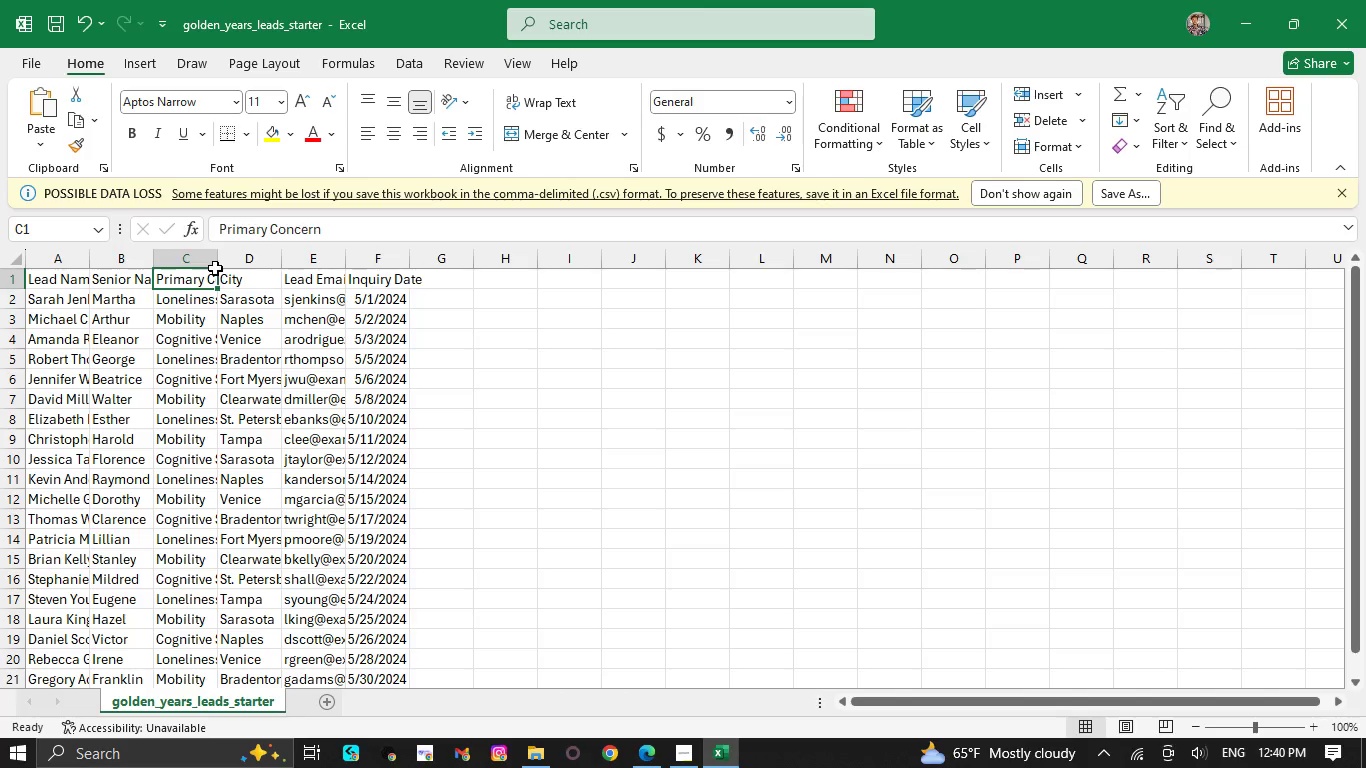 
left_click_drag(start_coordinate=[329, 226], to_coordinate=[170, 220])
 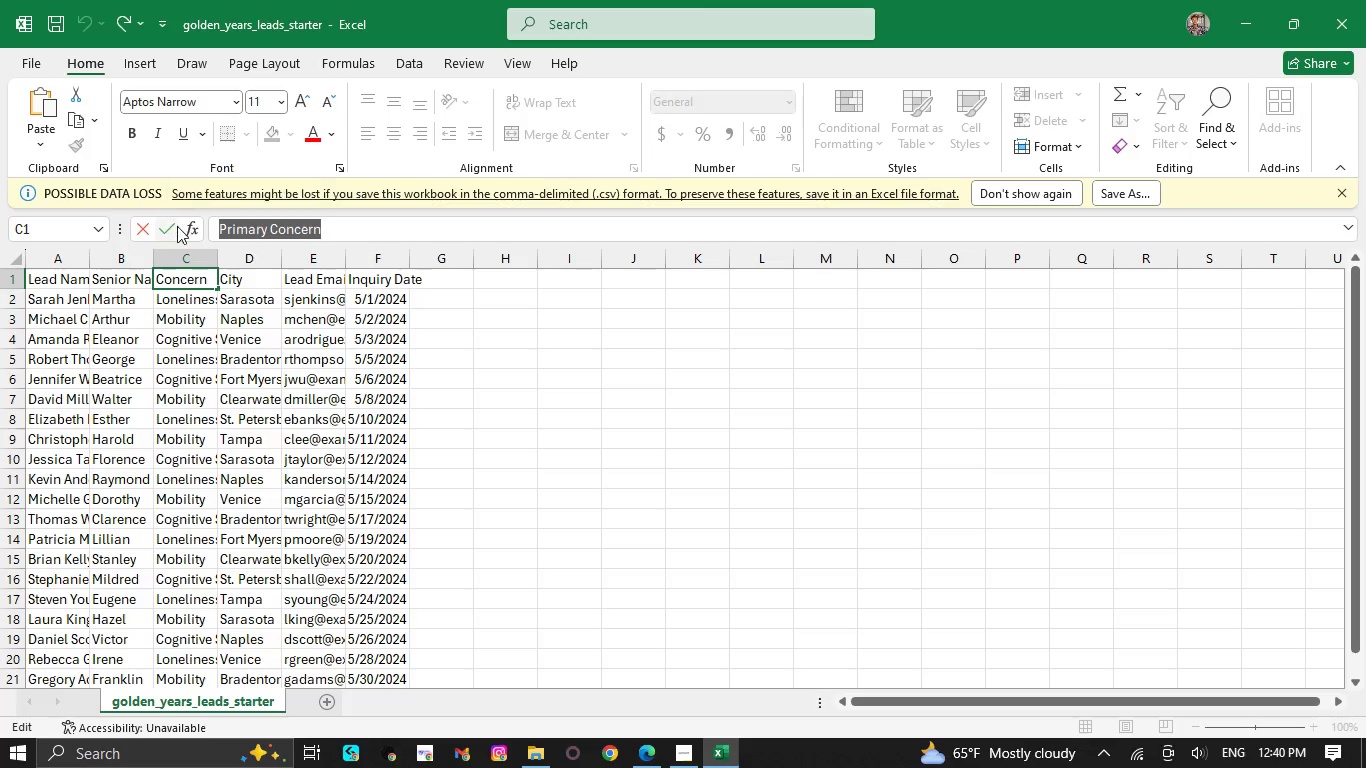 
key(Control+C)
 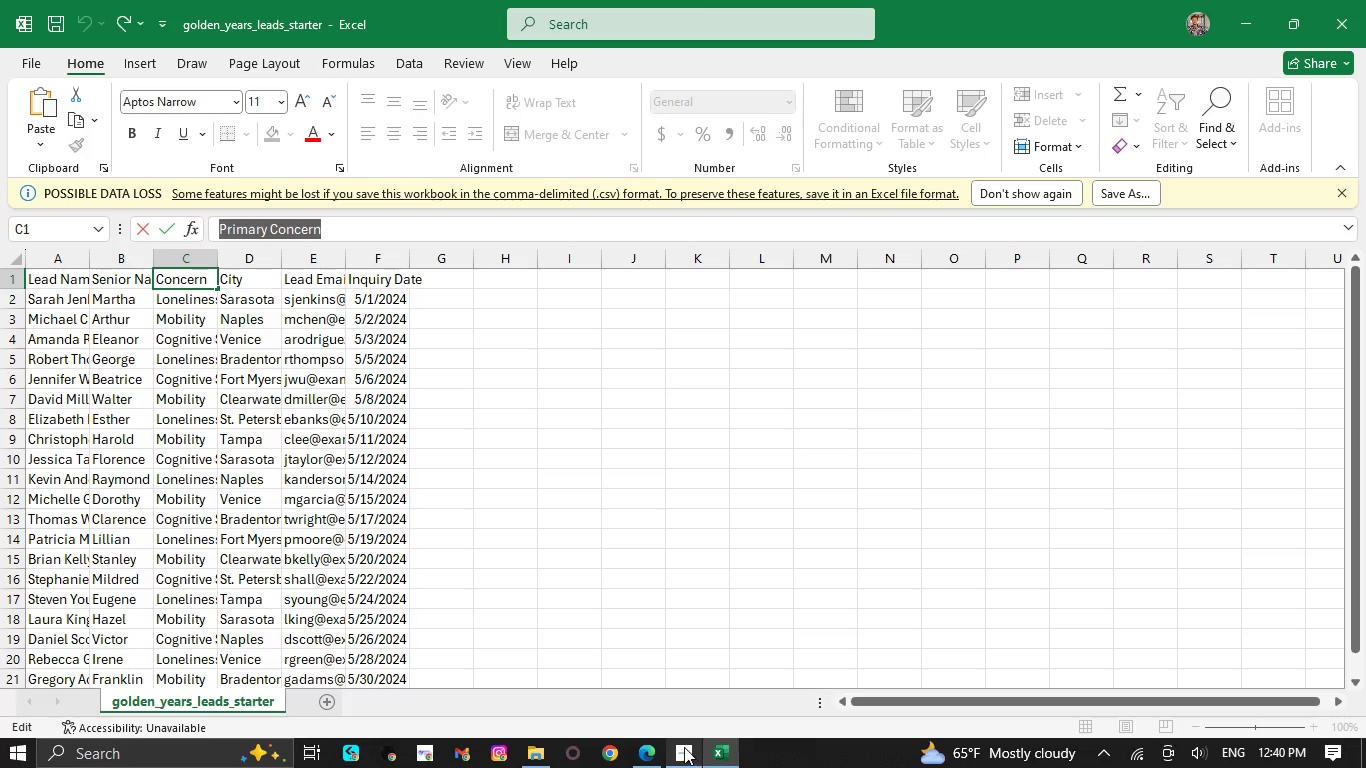 
left_click([657, 751])
 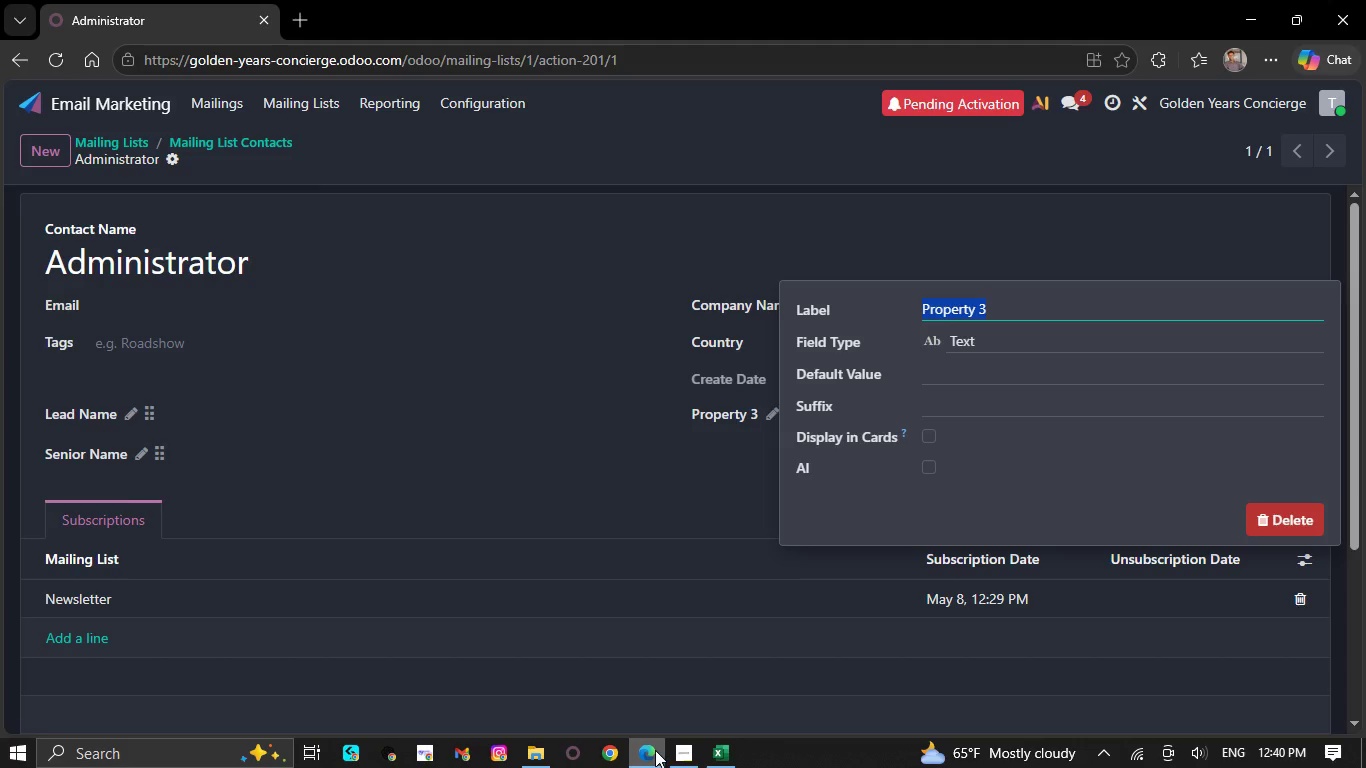 
key(Control+V)
 